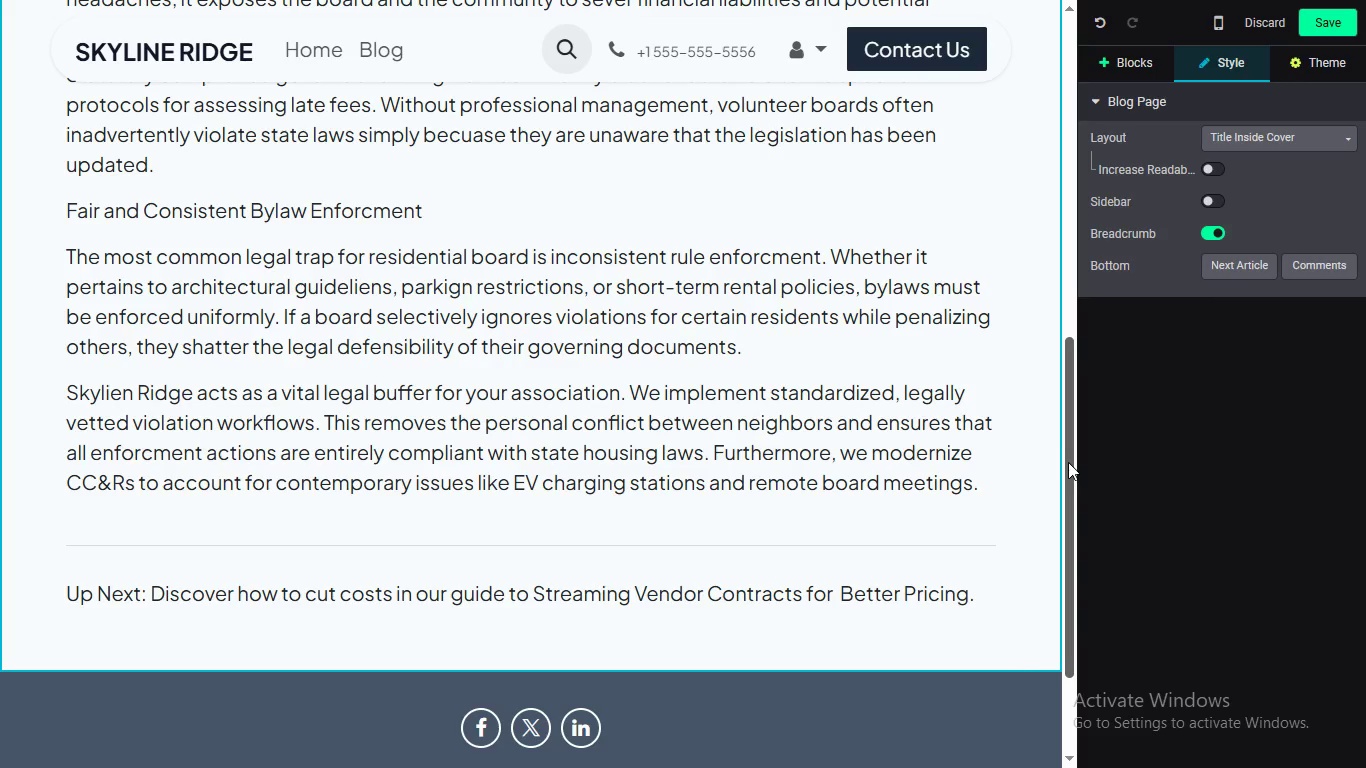 
wait(19.62)
 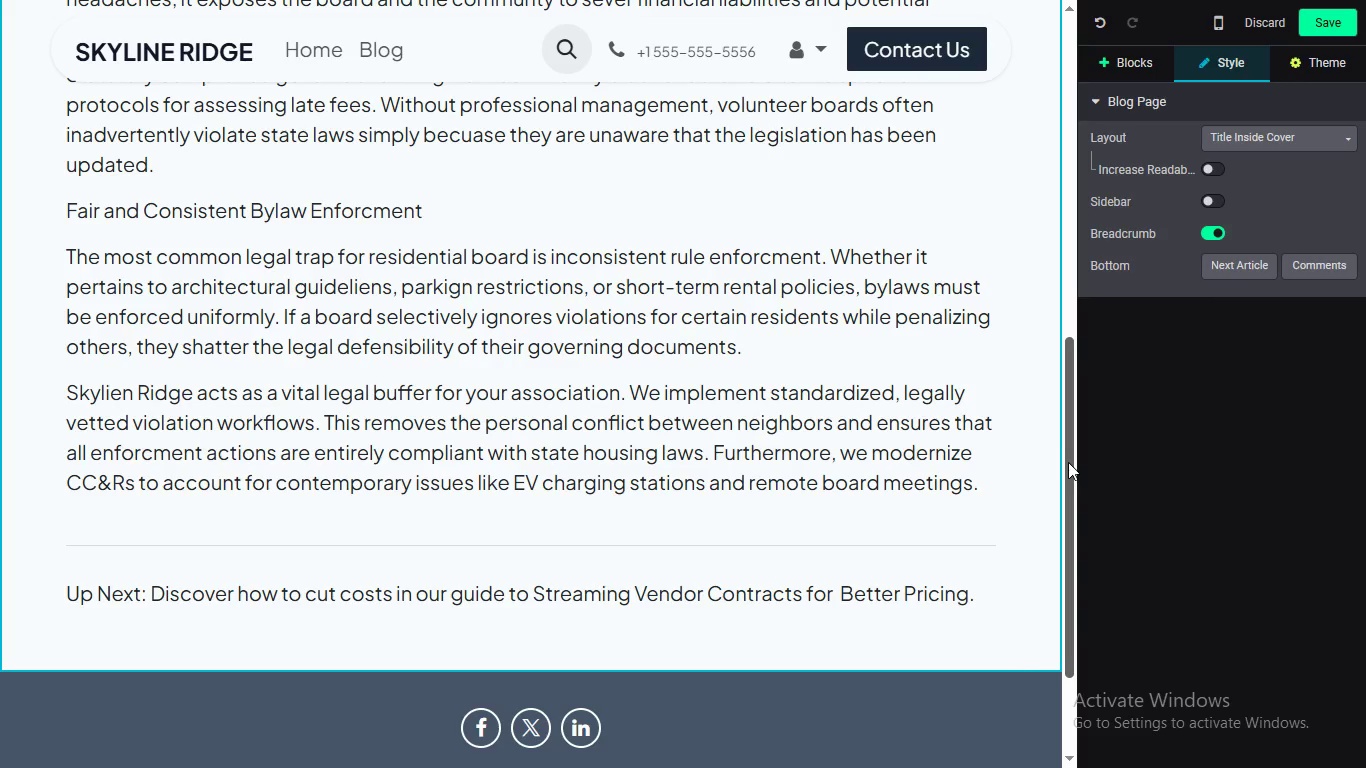 
left_click_drag(start_coordinate=[1068, 462], to_coordinate=[1073, 408])
 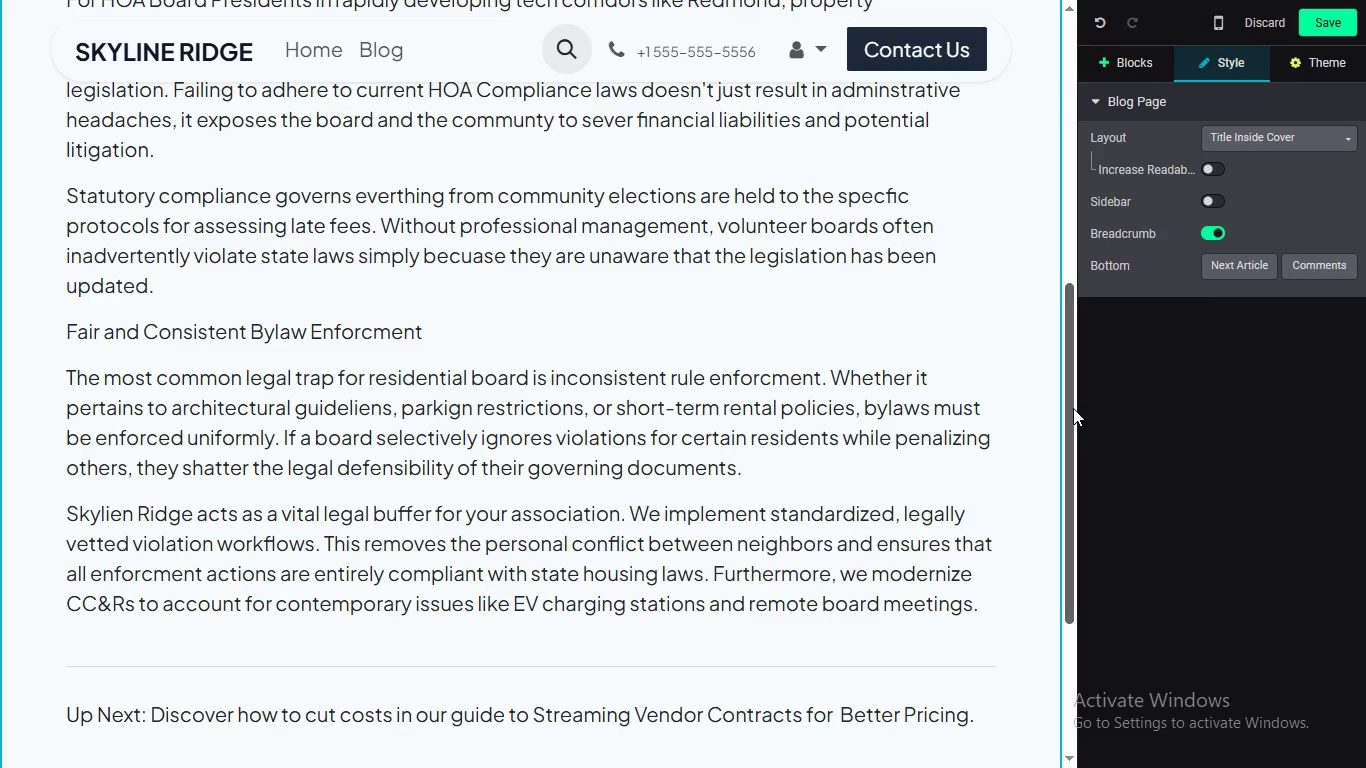 
left_click_drag(start_coordinate=[1073, 408], to_coordinate=[1067, 400])
 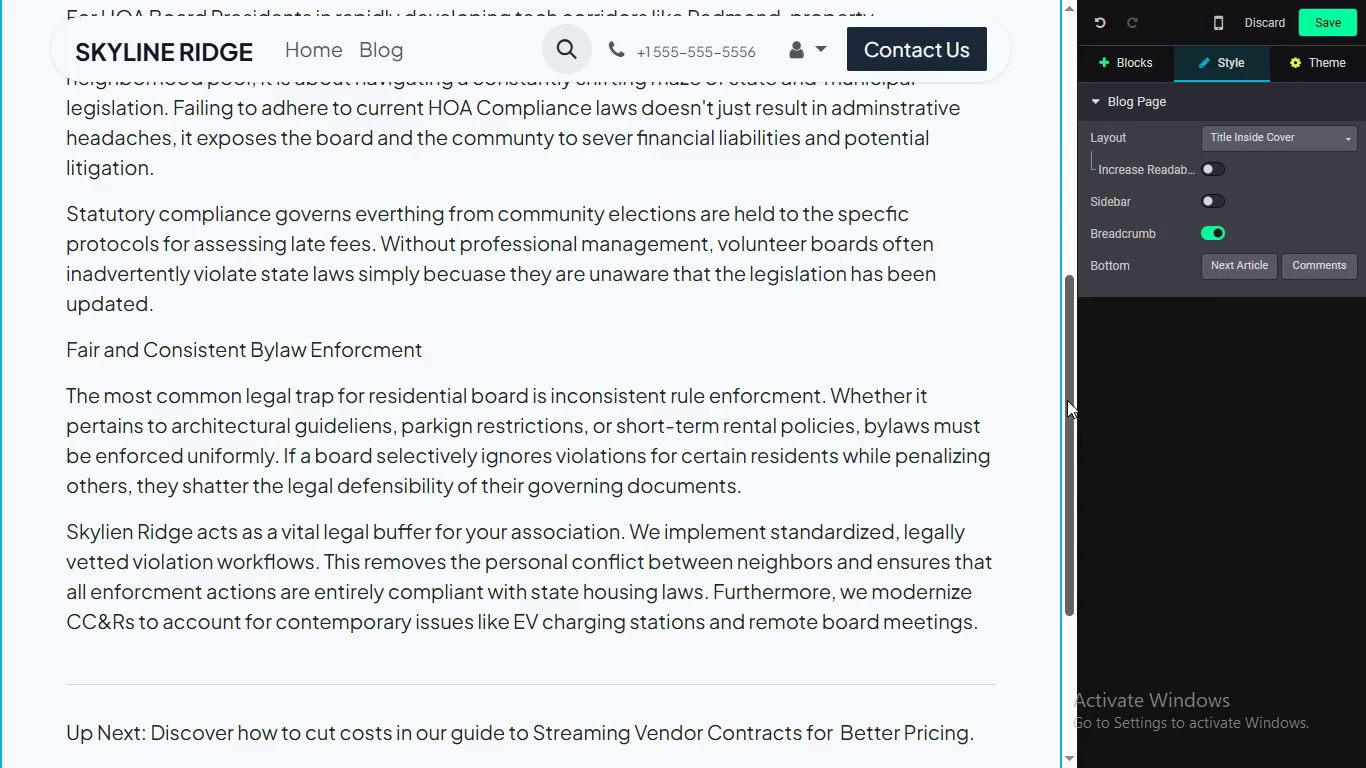 
wait(13.62)
 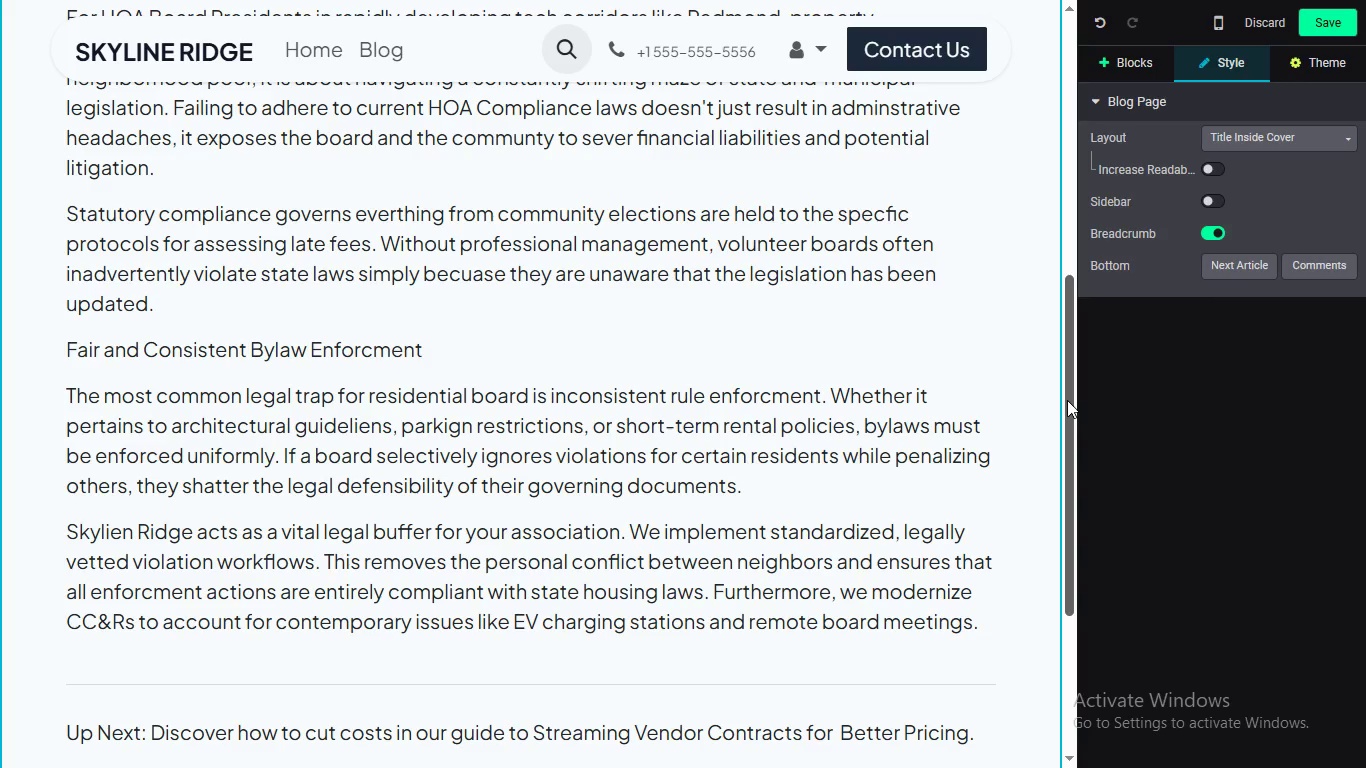 
left_click([468, 428])
 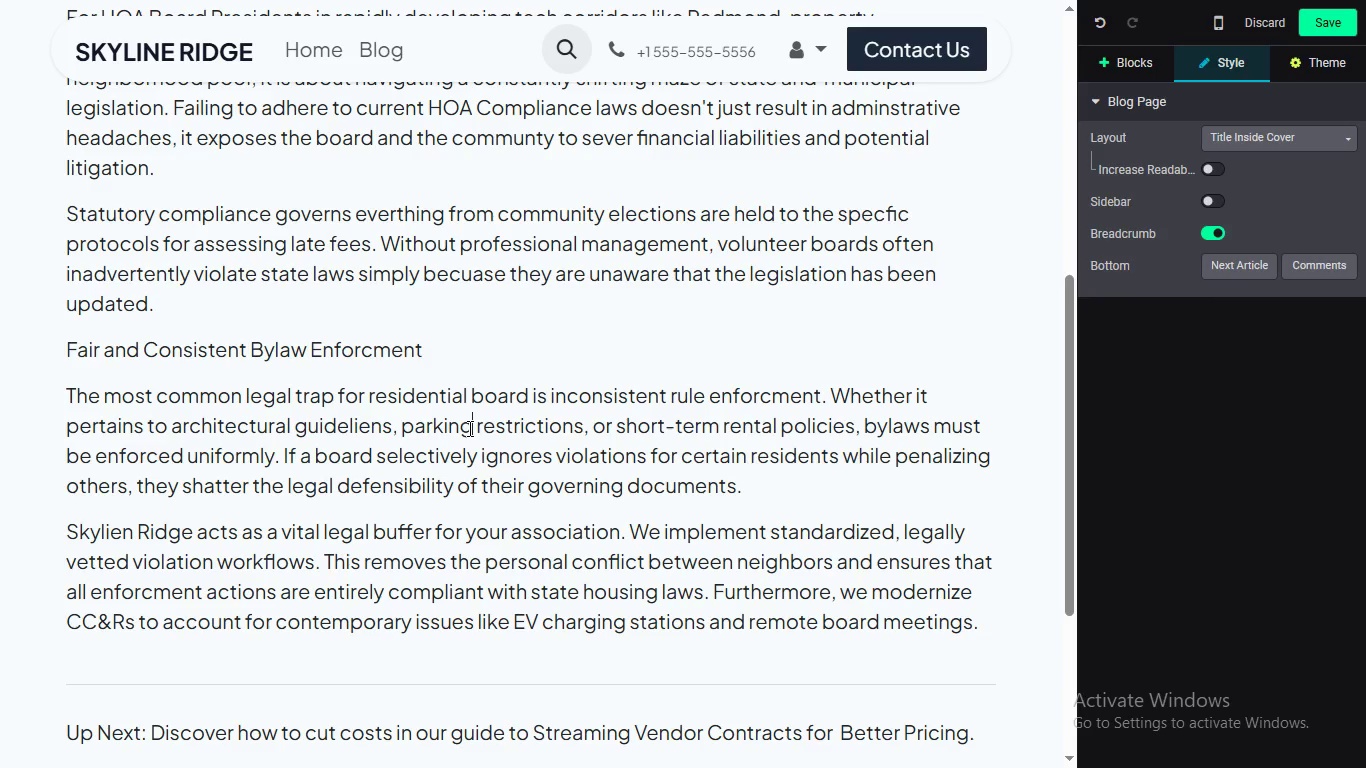 
key(Backspace)
key(Backspace)
type(ng)
 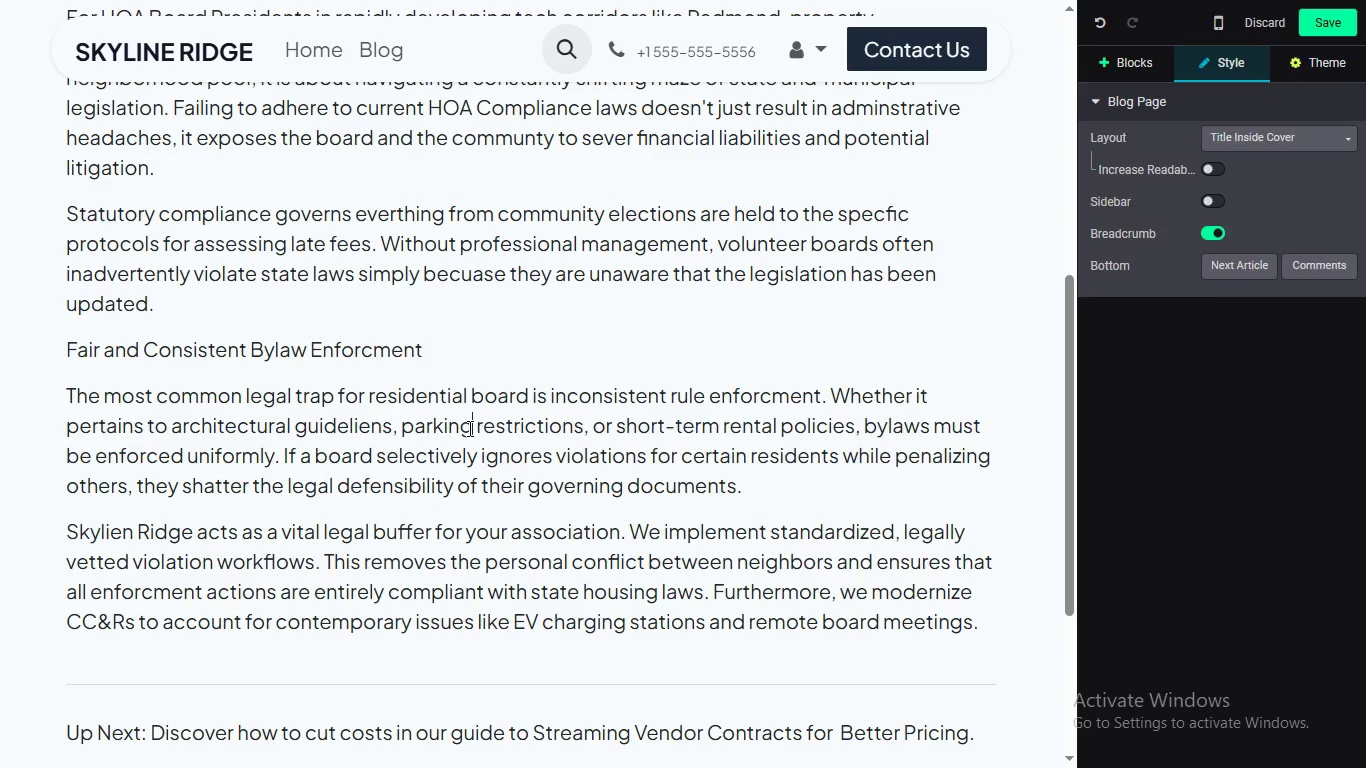 
wait(21.3)
 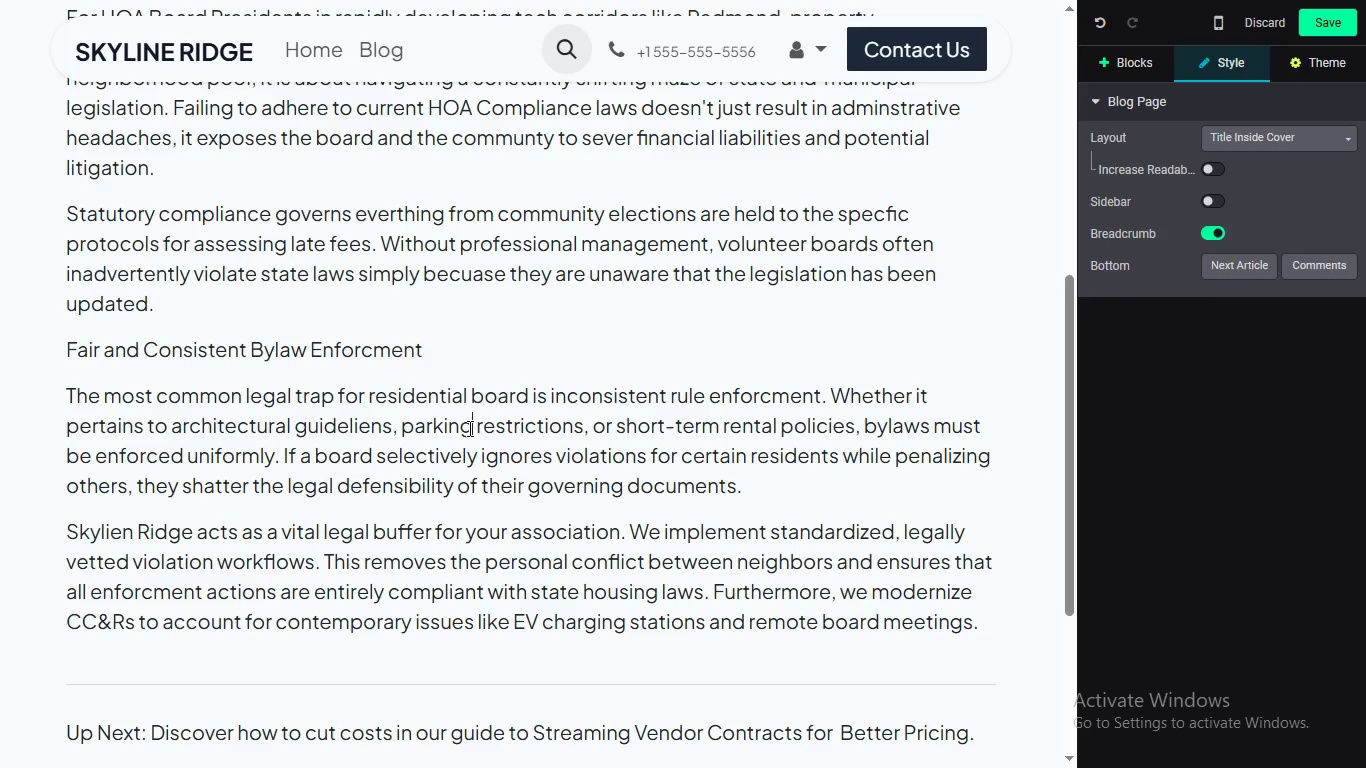 
left_click_drag(start_coordinate=[1068, 384], to_coordinate=[1092, 270])
 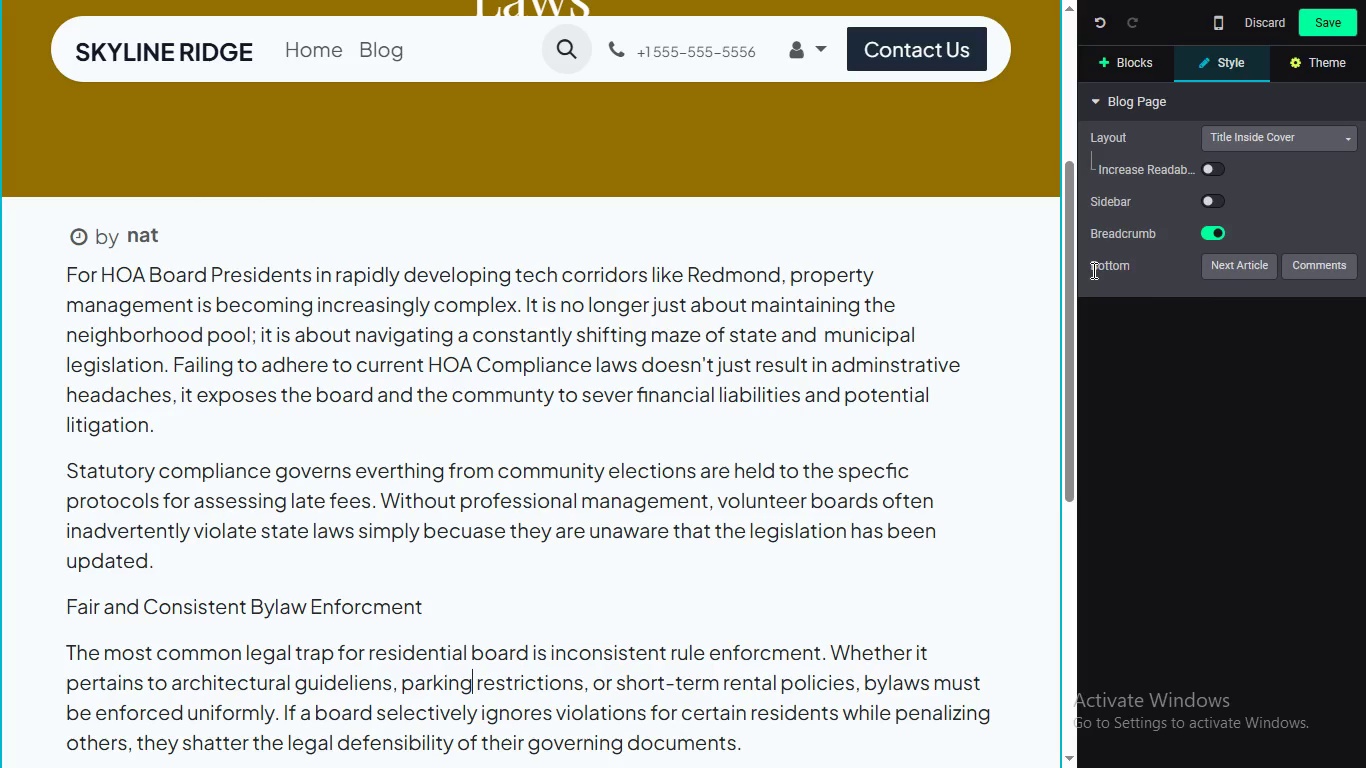 
wait(22.84)
 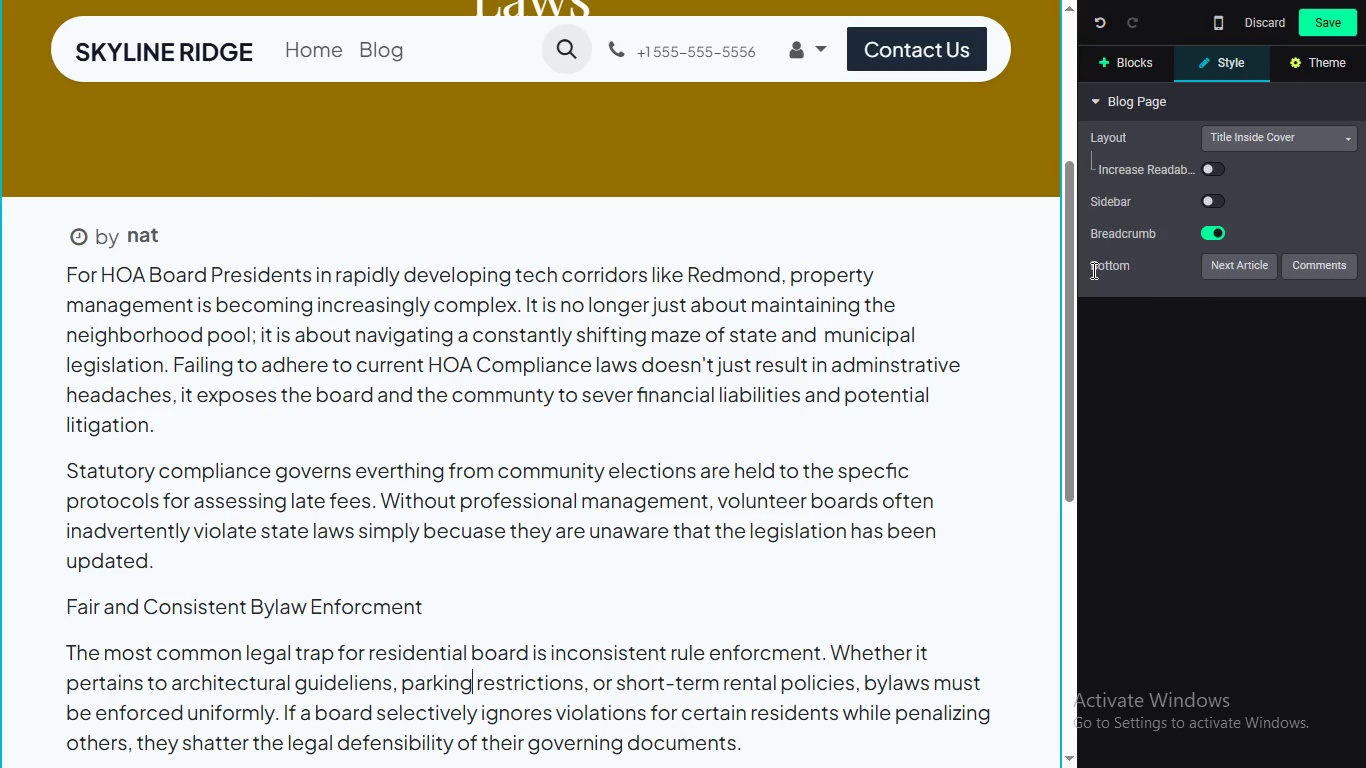 
double_click([889, 461])
 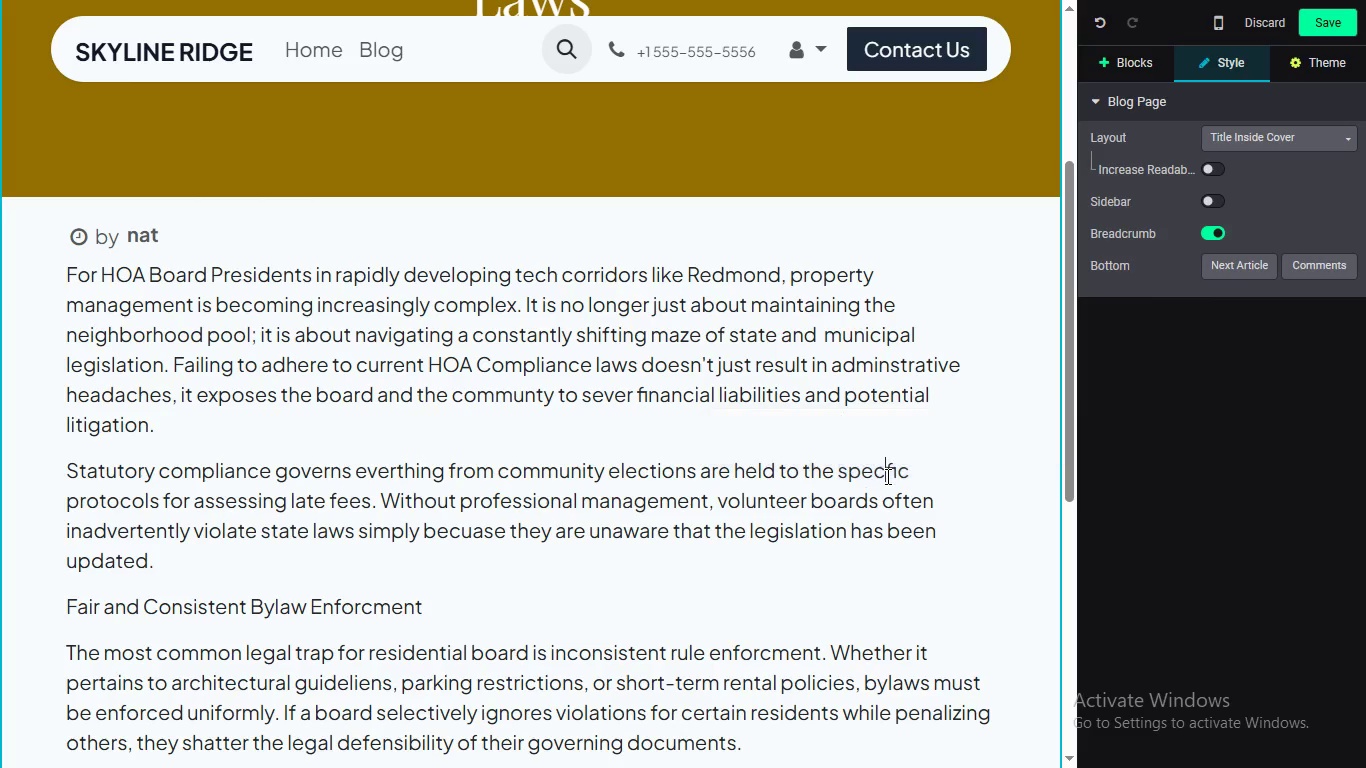 
left_click([886, 476])
 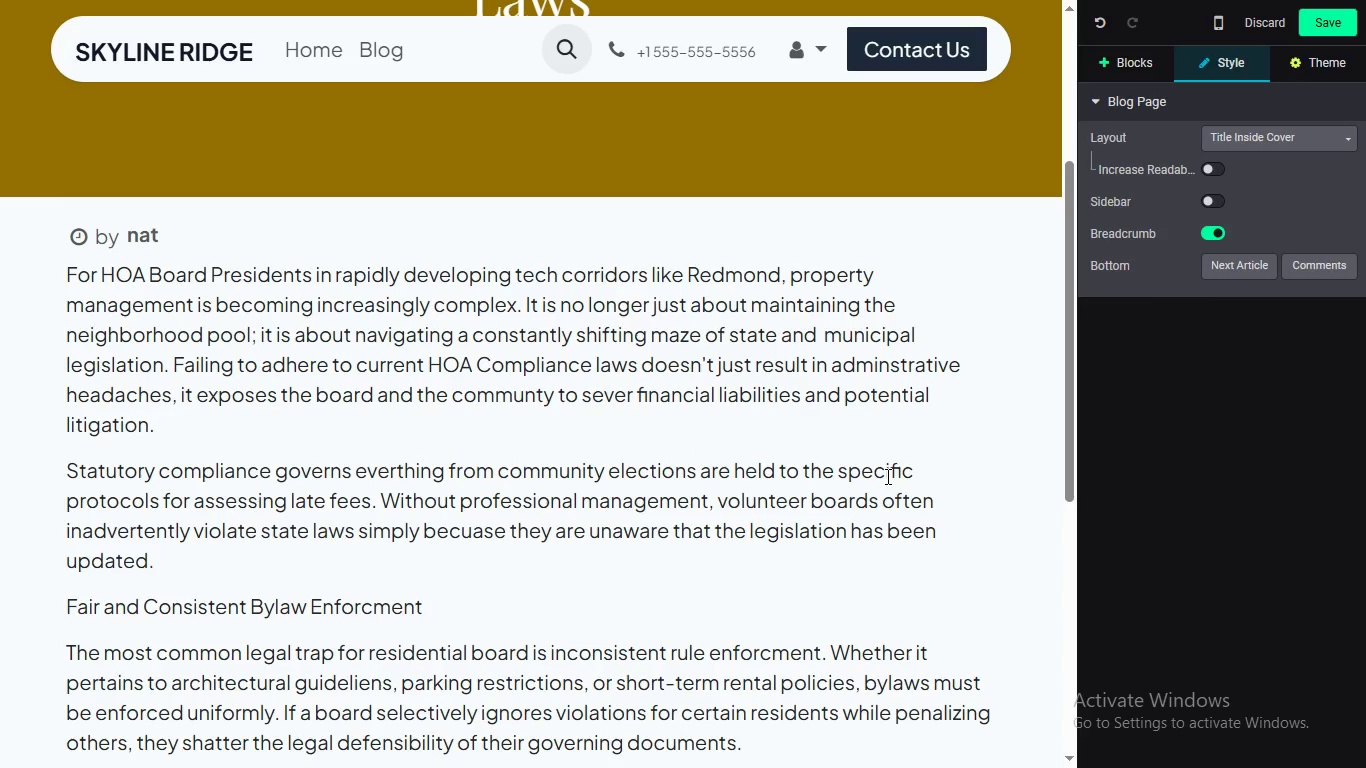 
key(I)
 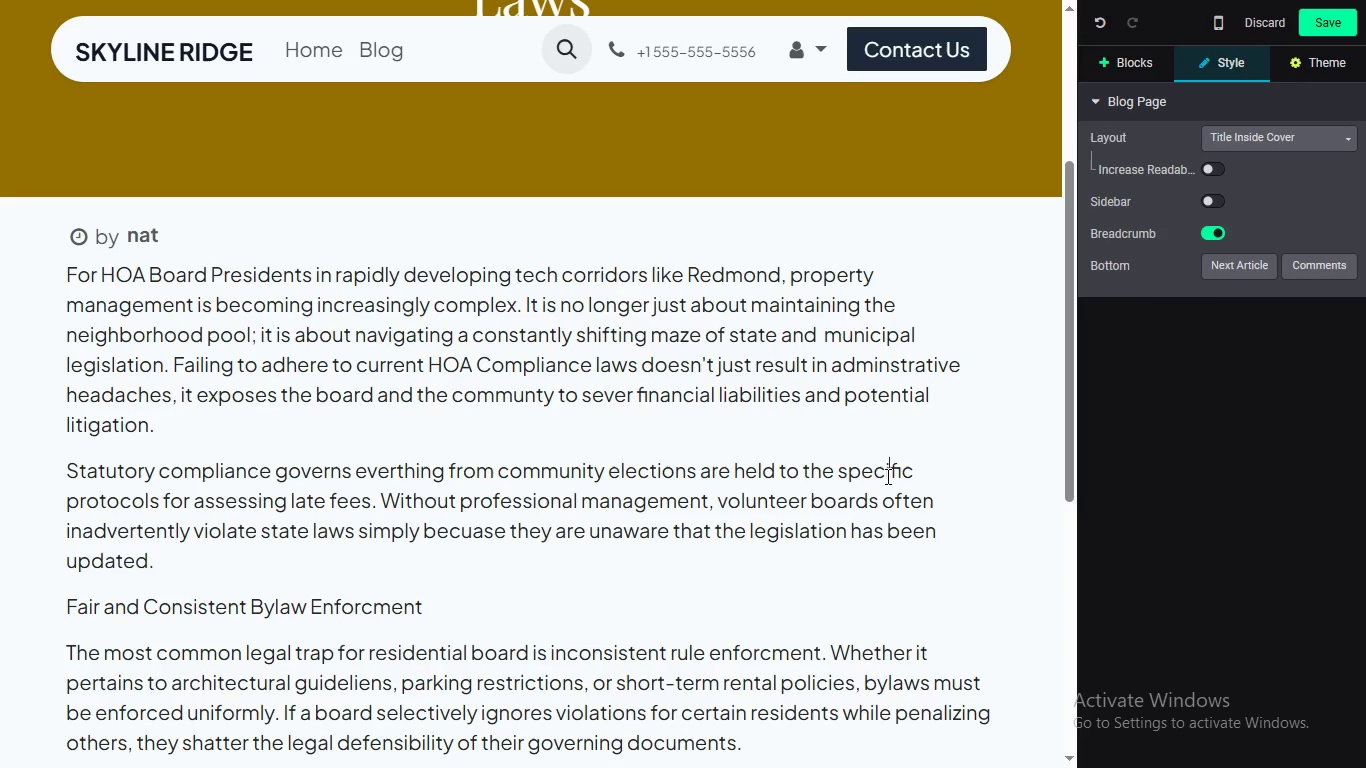 
wait(39.42)
 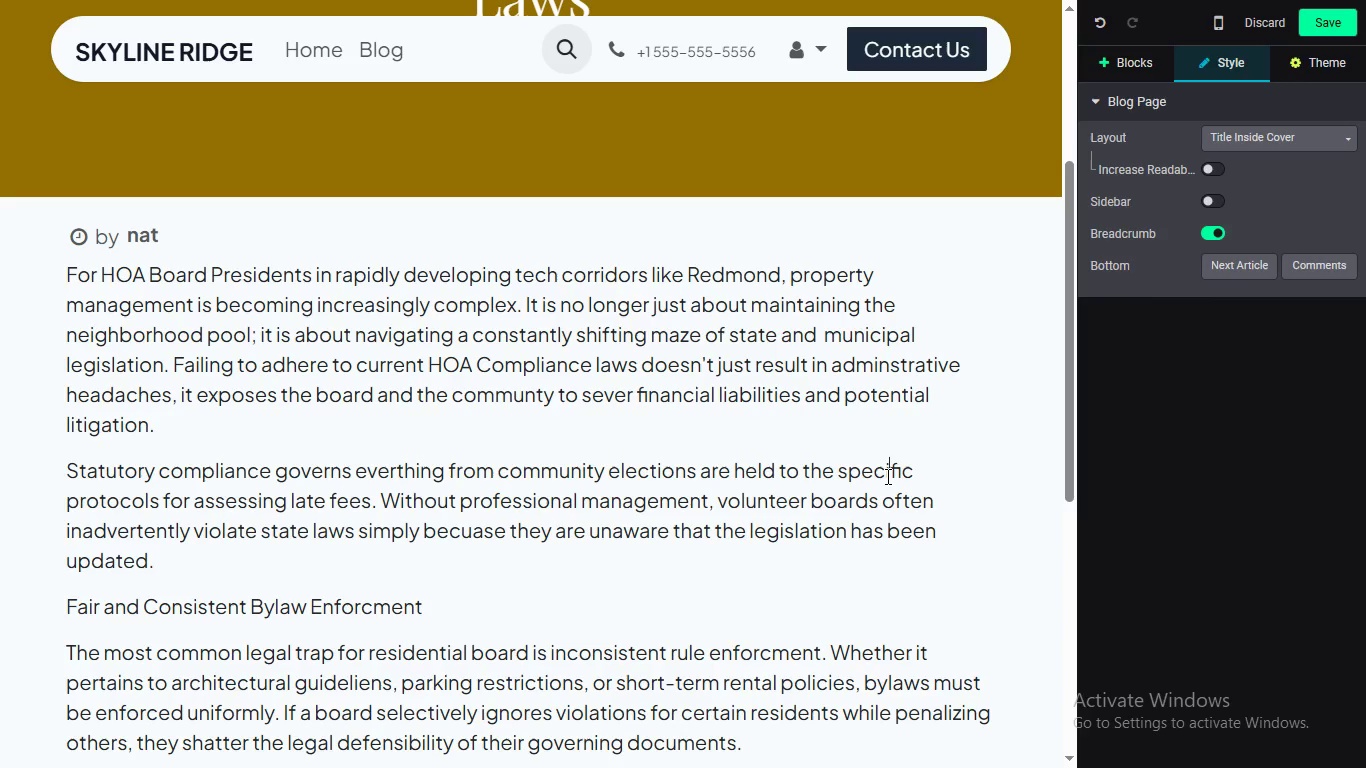 
scroll: coordinate [361, 665], scroll_direction: down, amount: 1.0
 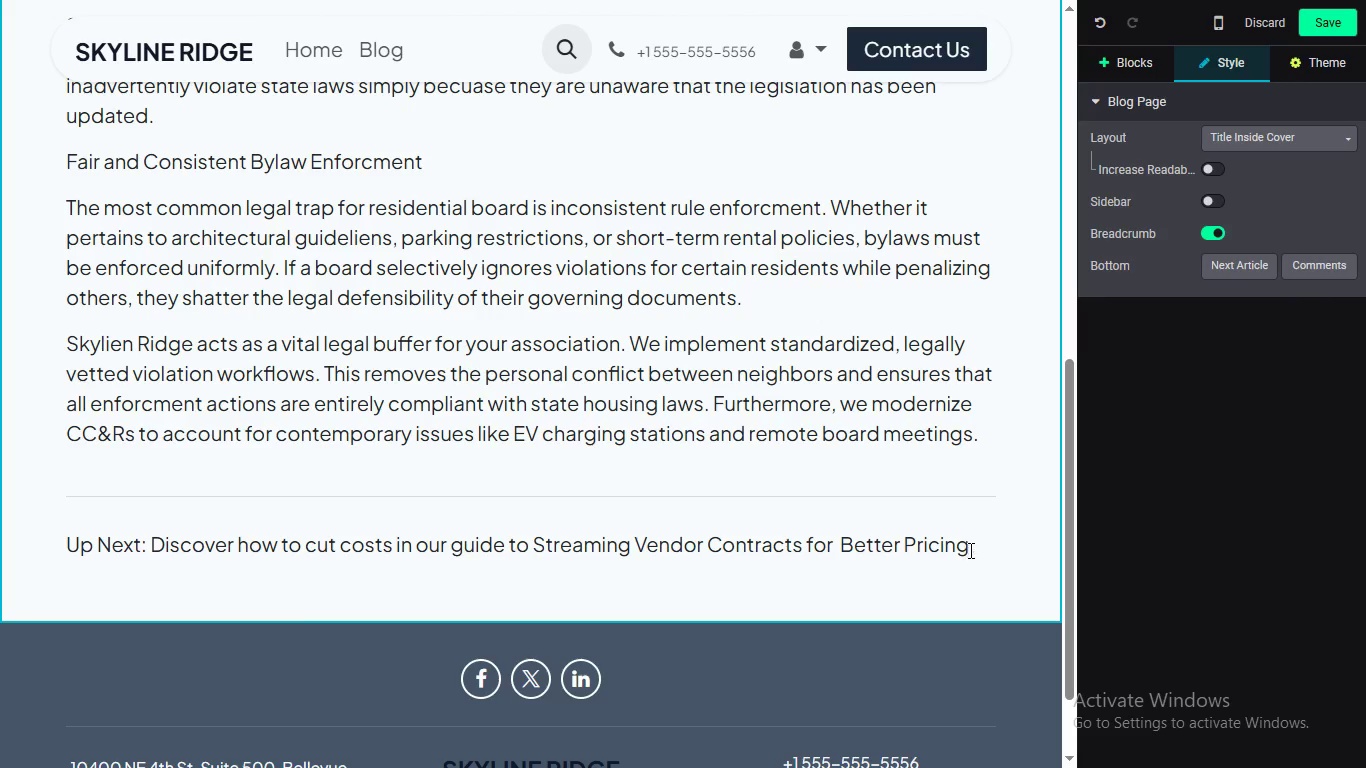 
left_click_drag(start_coordinate=[978, 437], to_coordinate=[115, 73])
 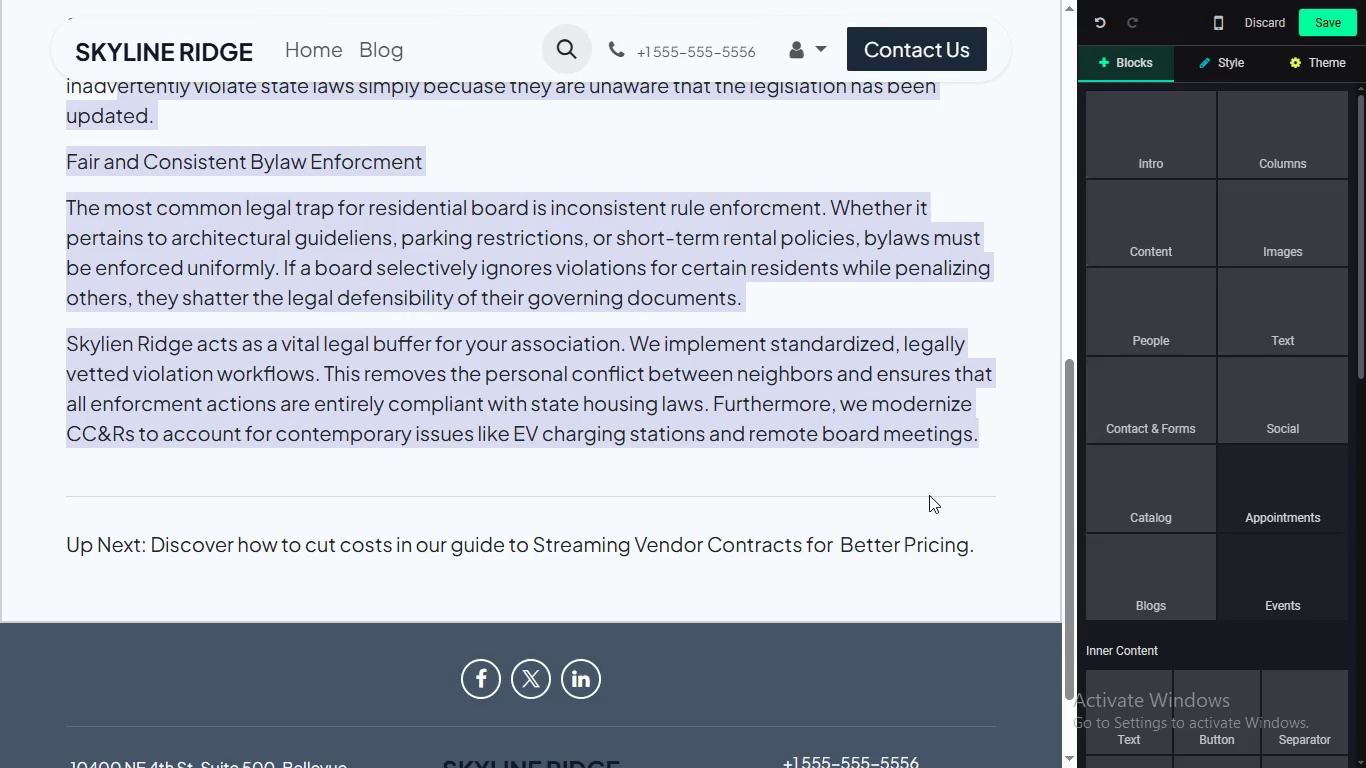 
left_click_drag(start_coordinate=[1073, 526], to_coordinate=[1027, 467])
 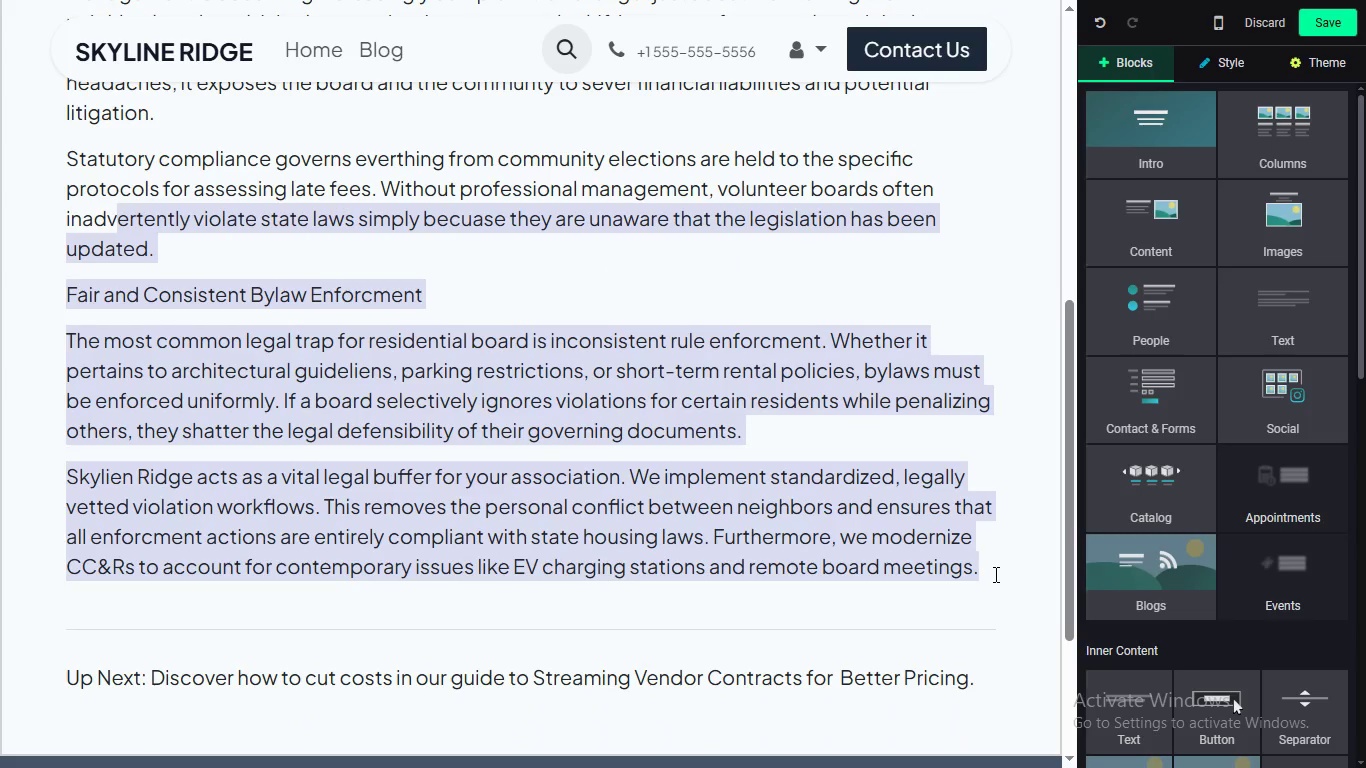 
left_click([994, 574])
 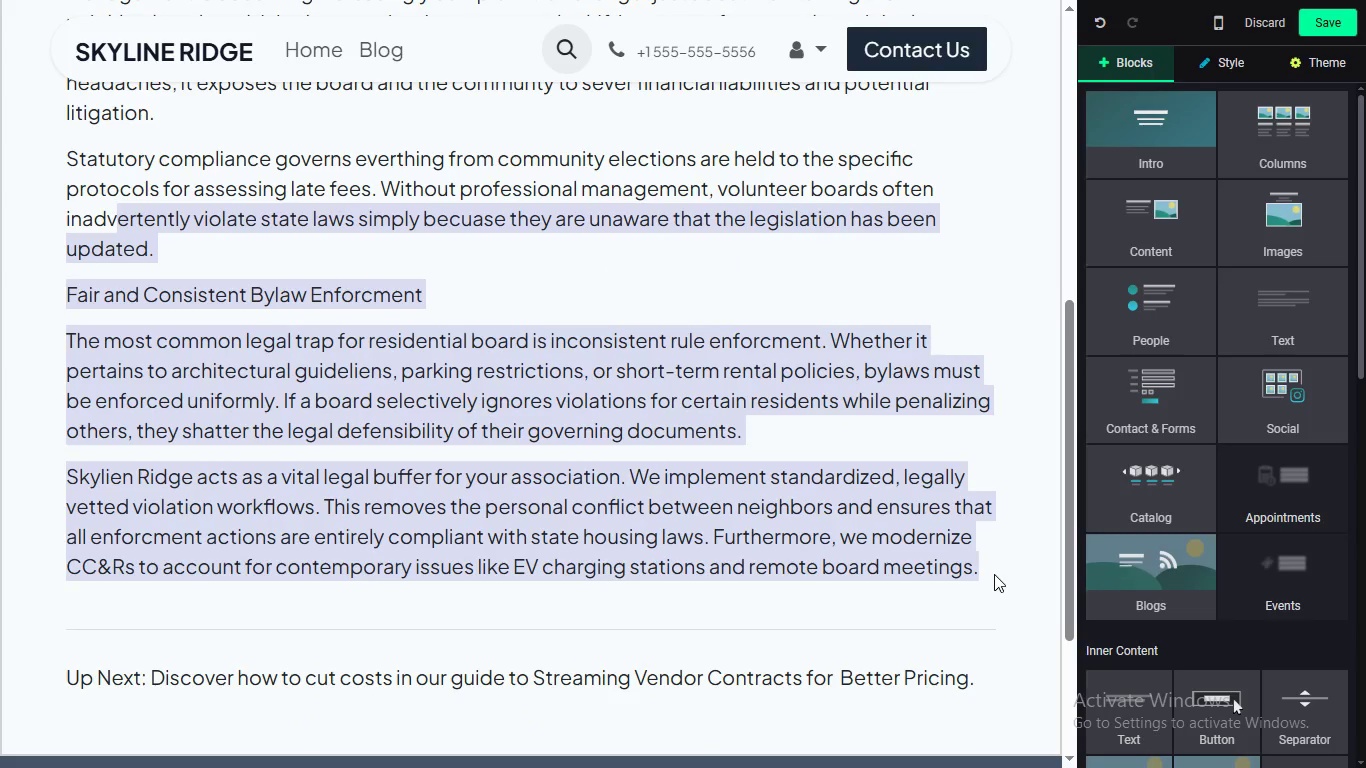 
left_click([994, 574])
 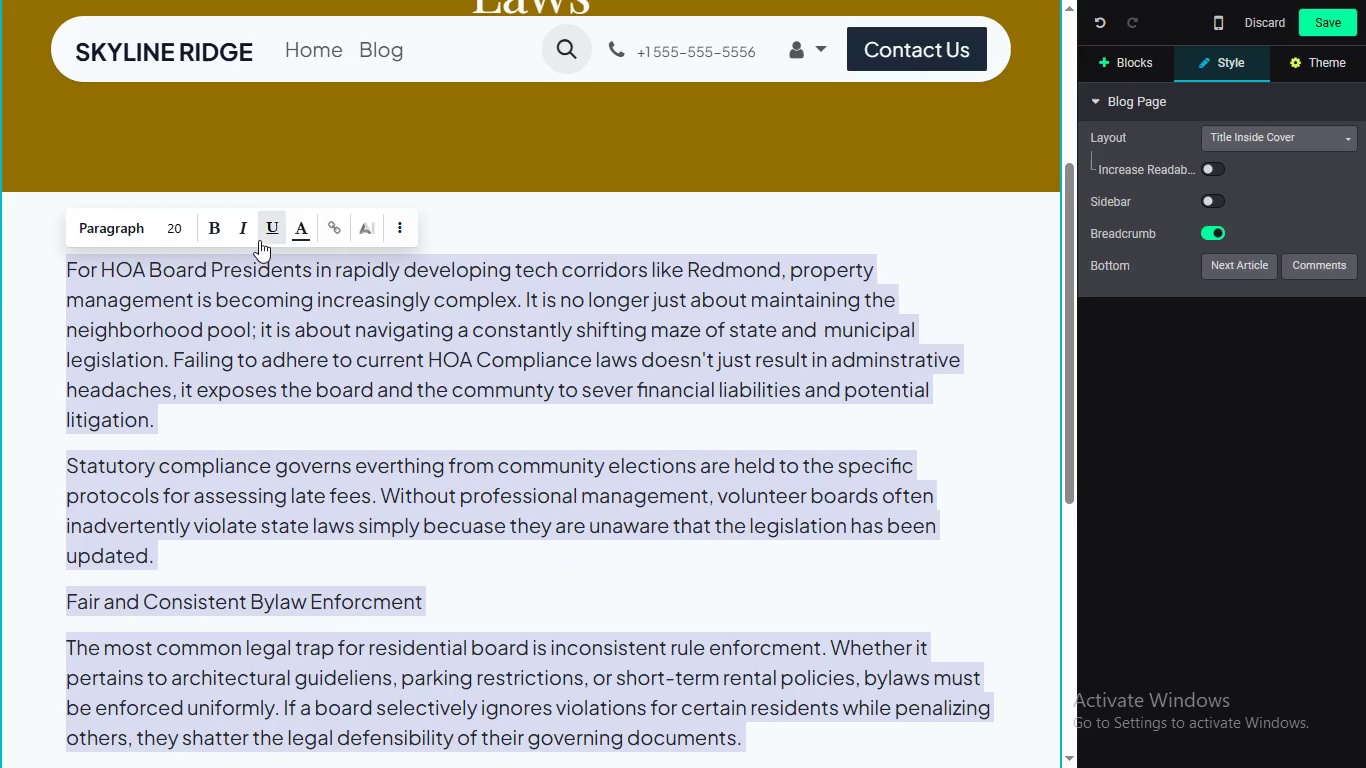 
left_click_drag(start_coordinate=[994, 574], to_coordinate=[58, 274])
 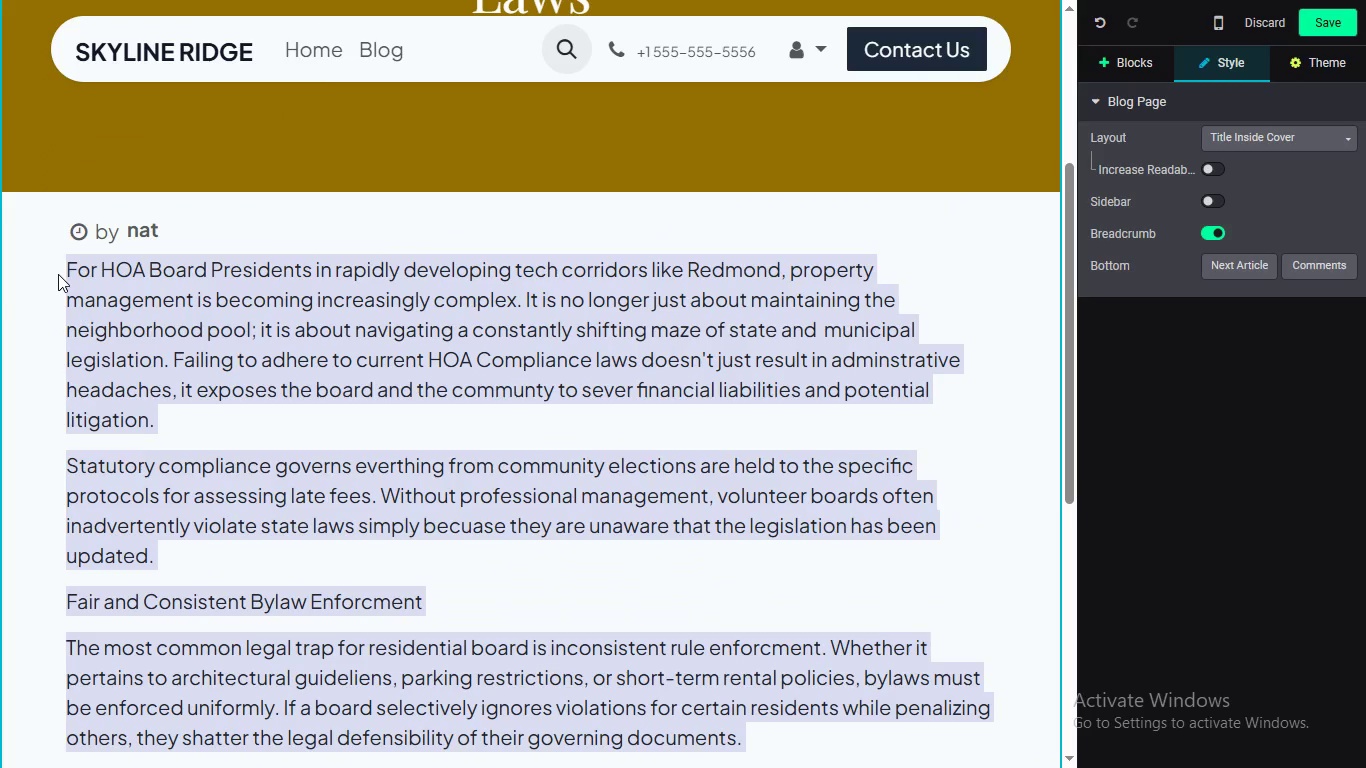 
left_click([121, 224])
 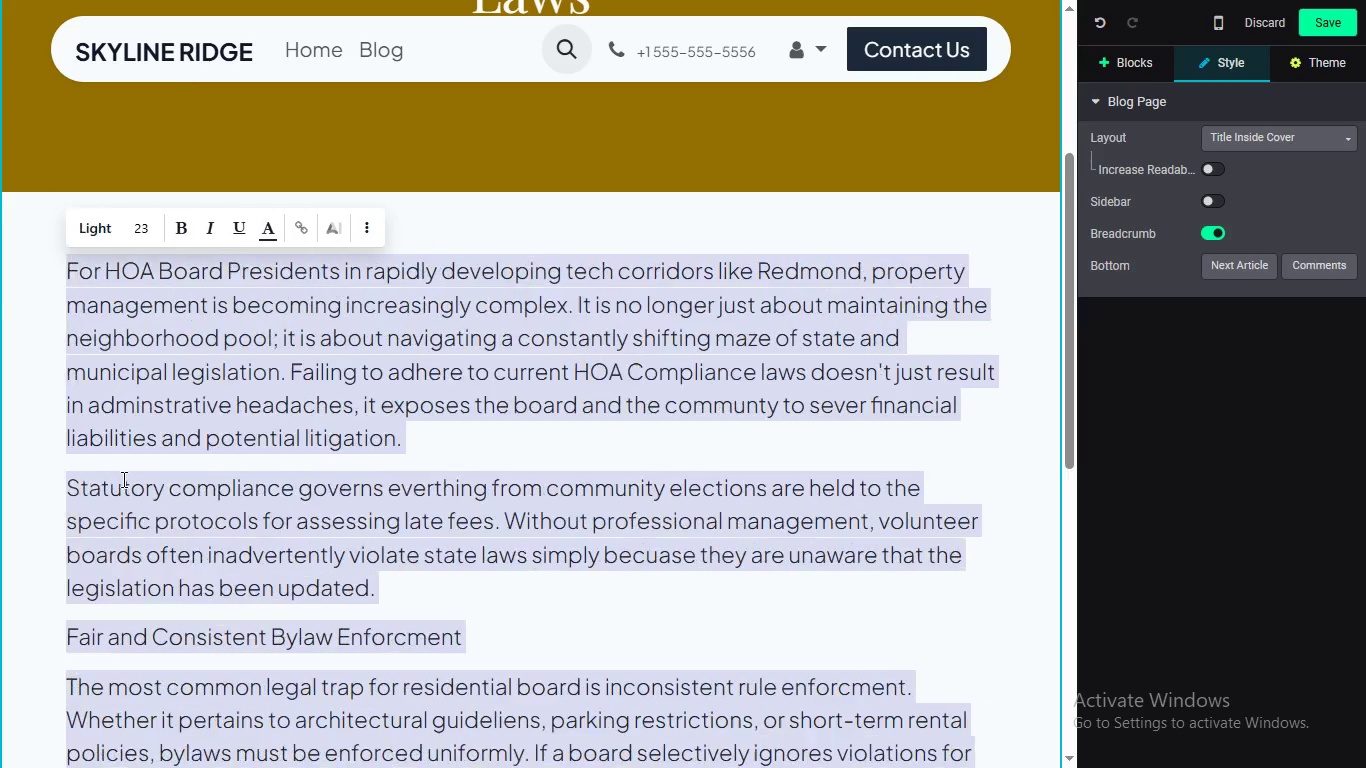 
left_click([109, 560])
 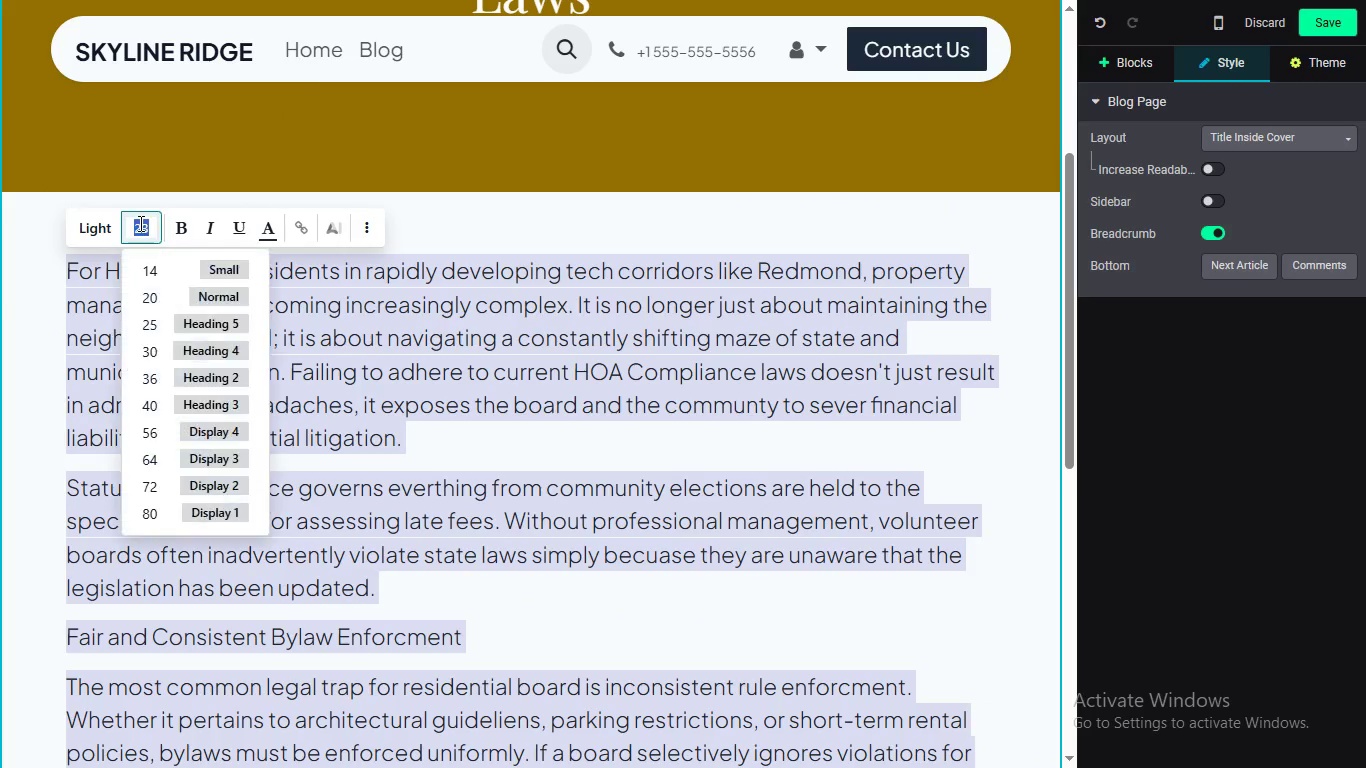 
double_click([139, 223])
 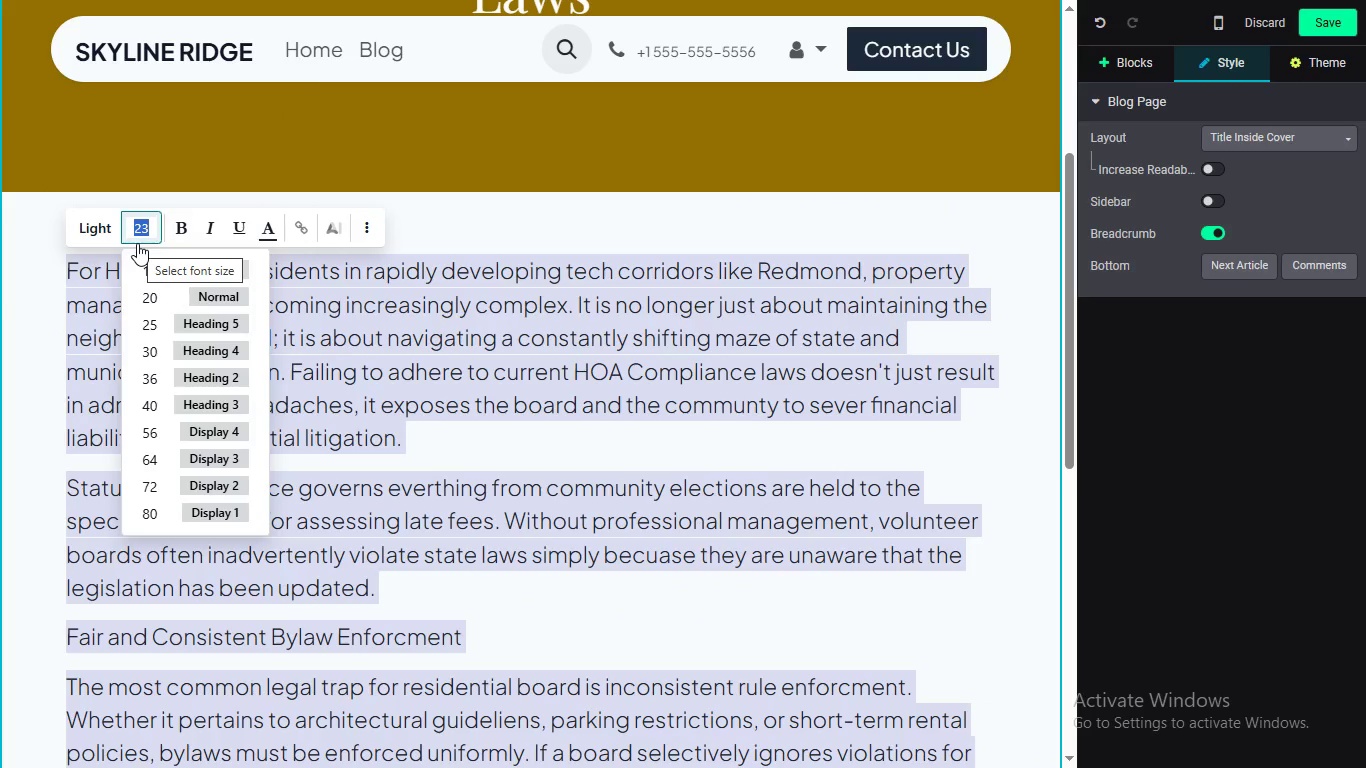 
type(20)
 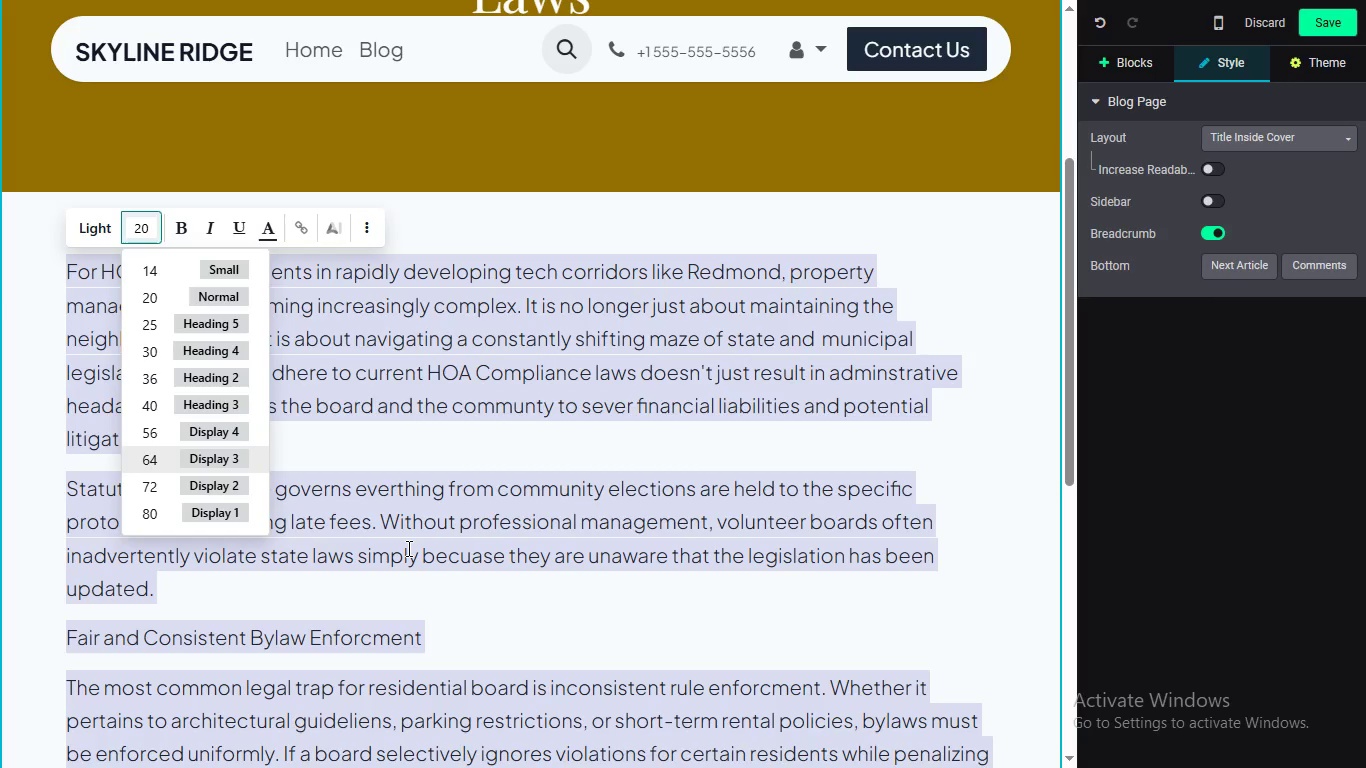 
scroll: coordinate [353, 511], scroll_direction: down, amount: 3.0
 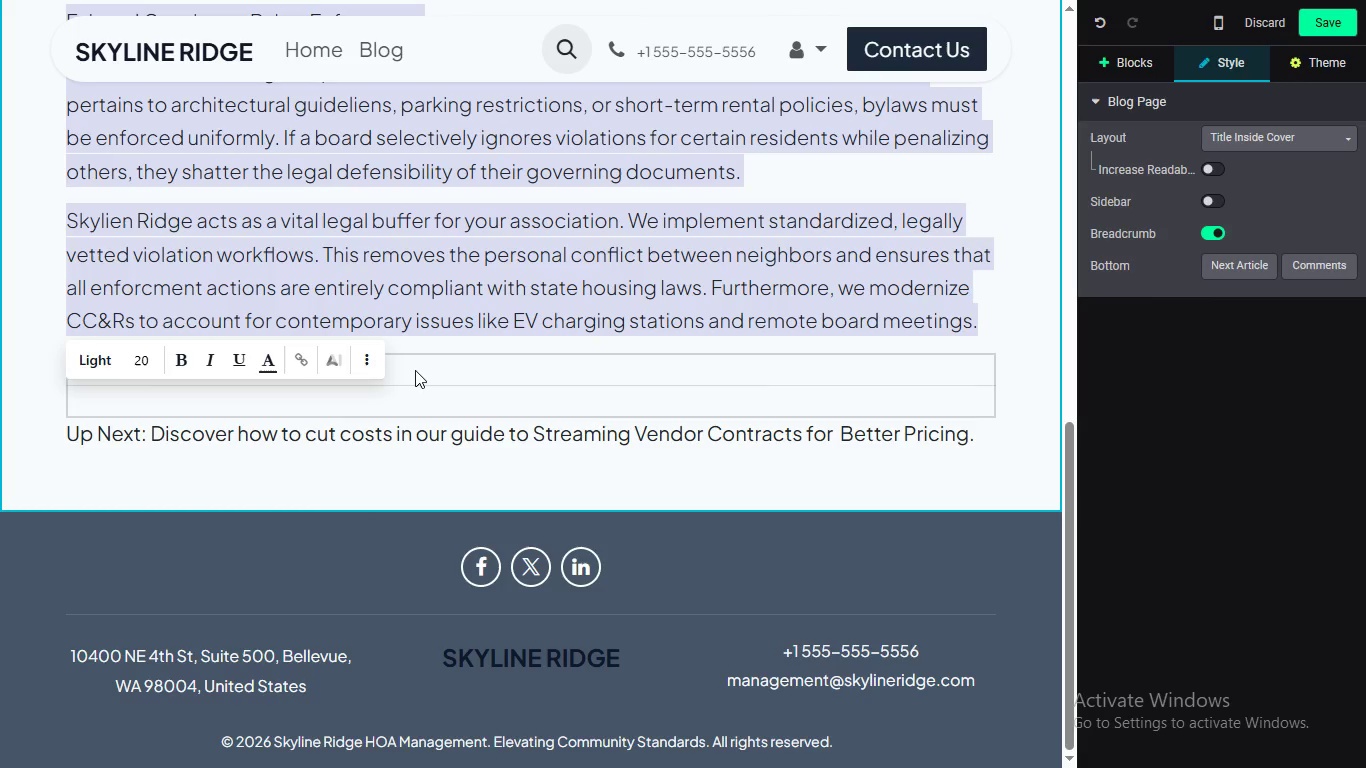 
scroll: coordinate [528, 341], scroll_direction: up, amount: 1.0
 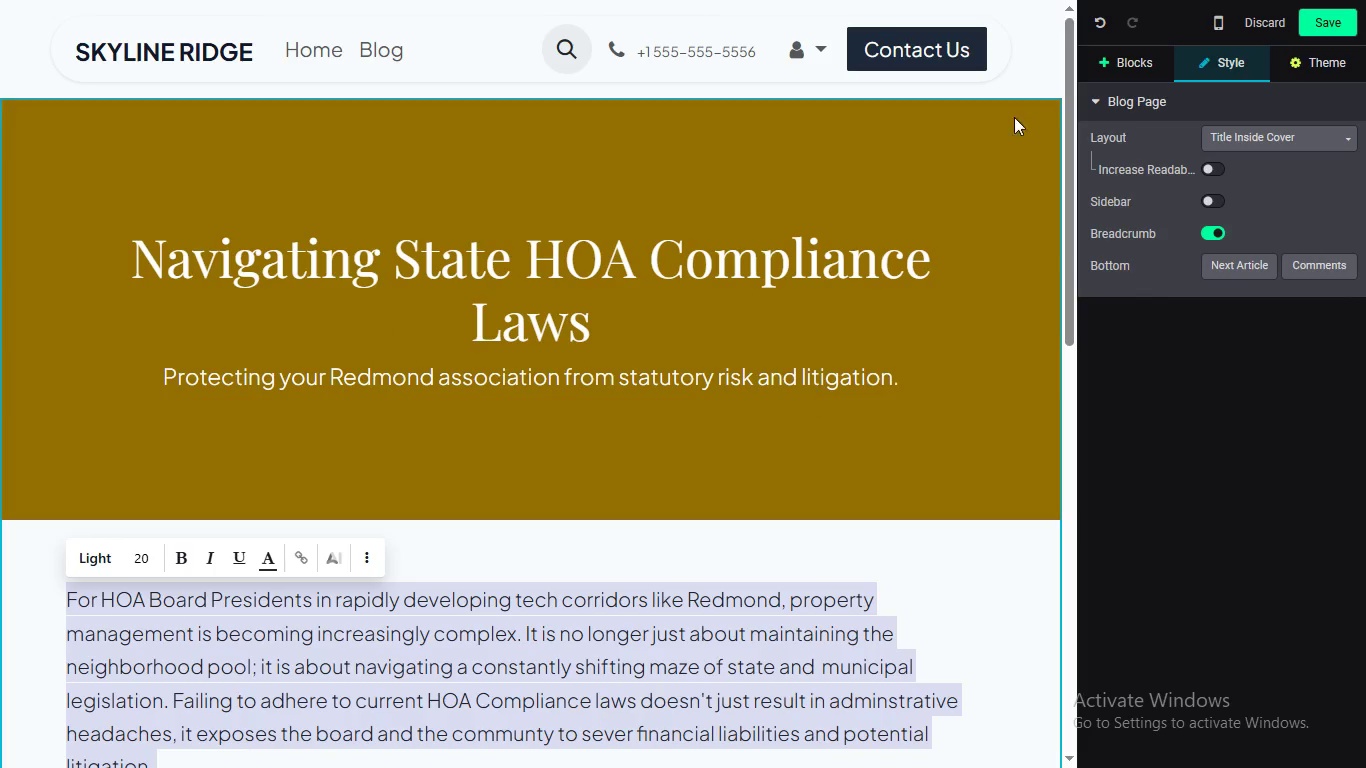 
left_click_drag(start_coordinate=[1071, 151], to_coordinate=[1081, 332])
 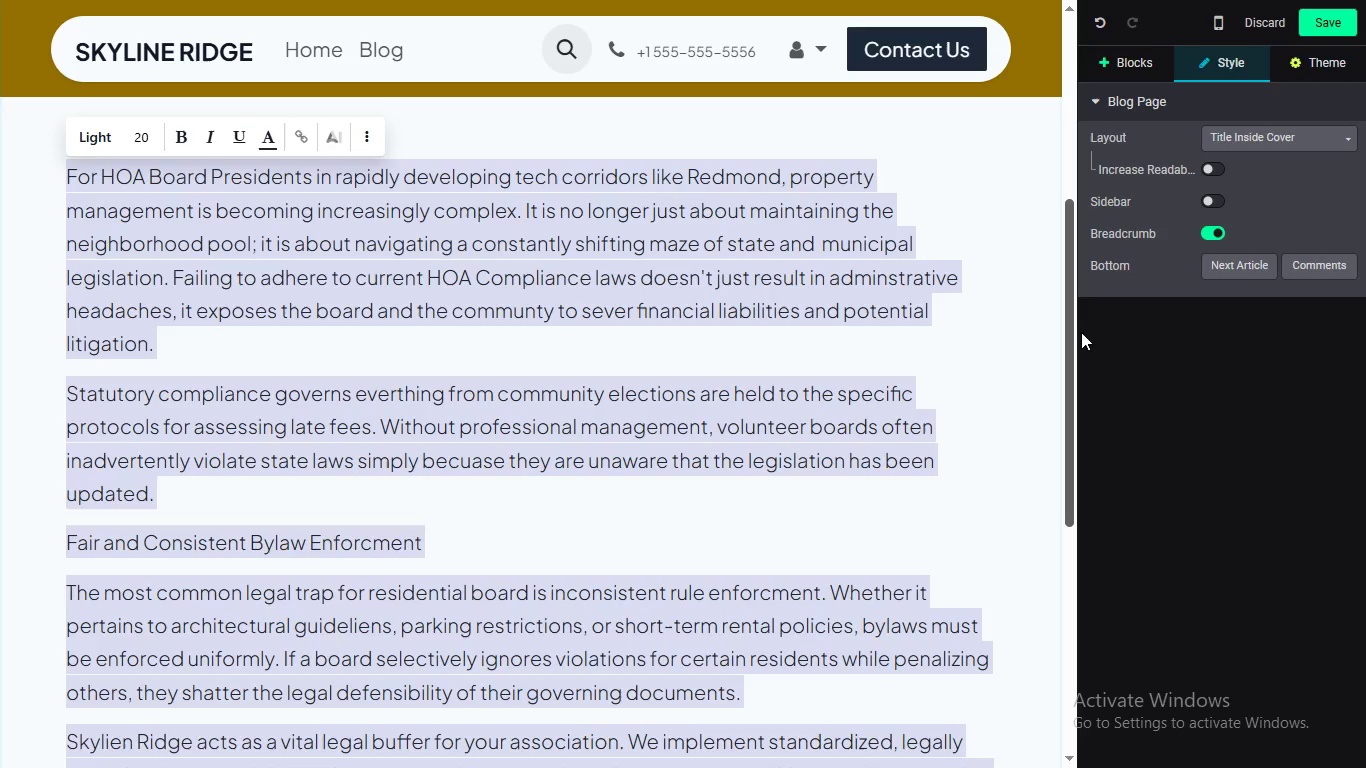 
left_click_drag(start_coordinate=[1071, 348], to_coordinate=[1070, 385])
 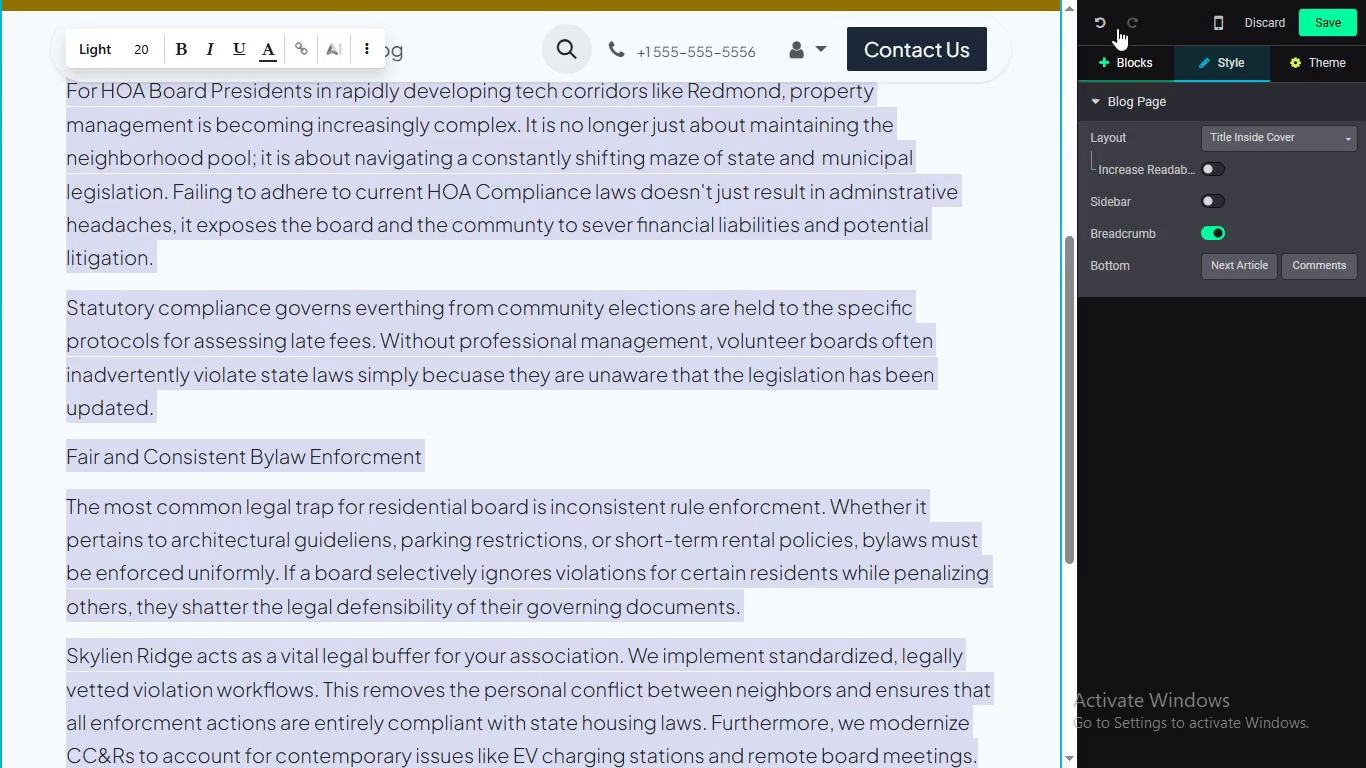 
wait(5.77)
 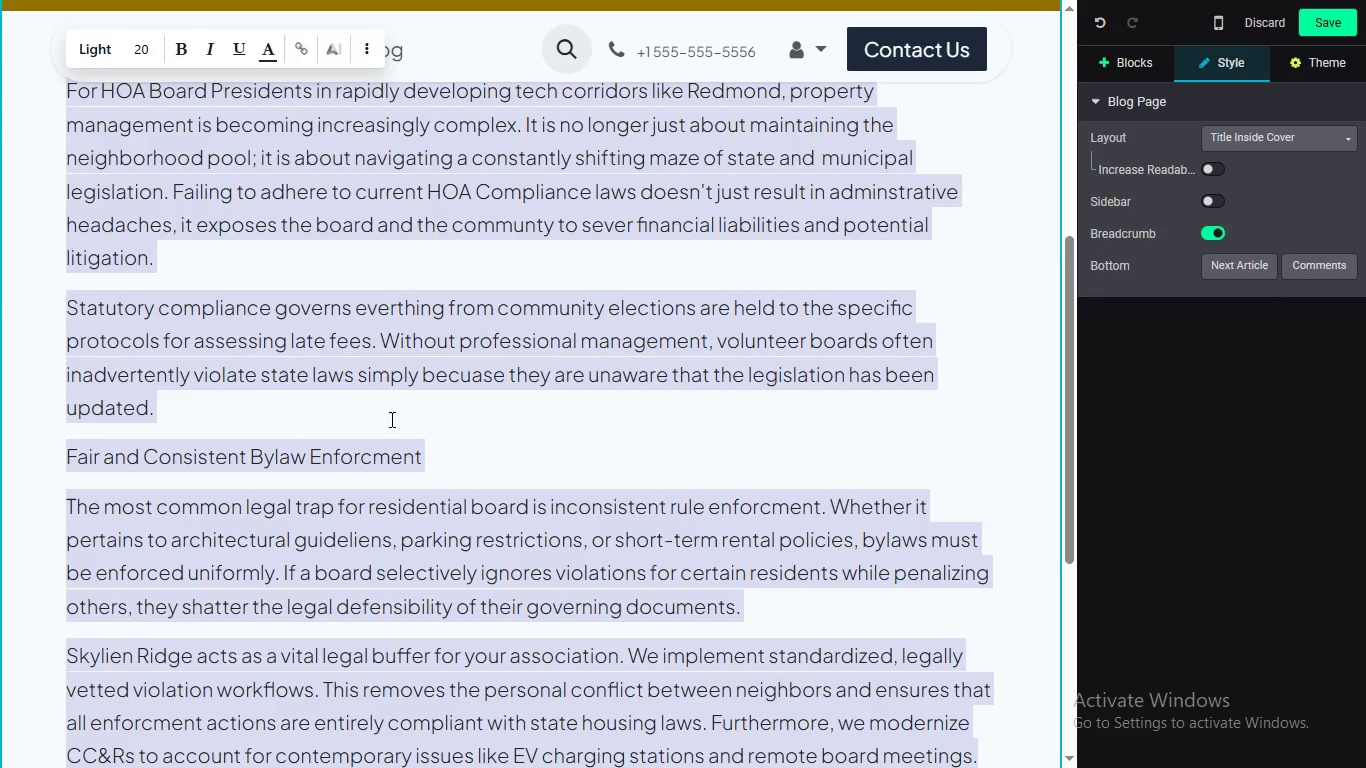 
left_click([1321, 30])
 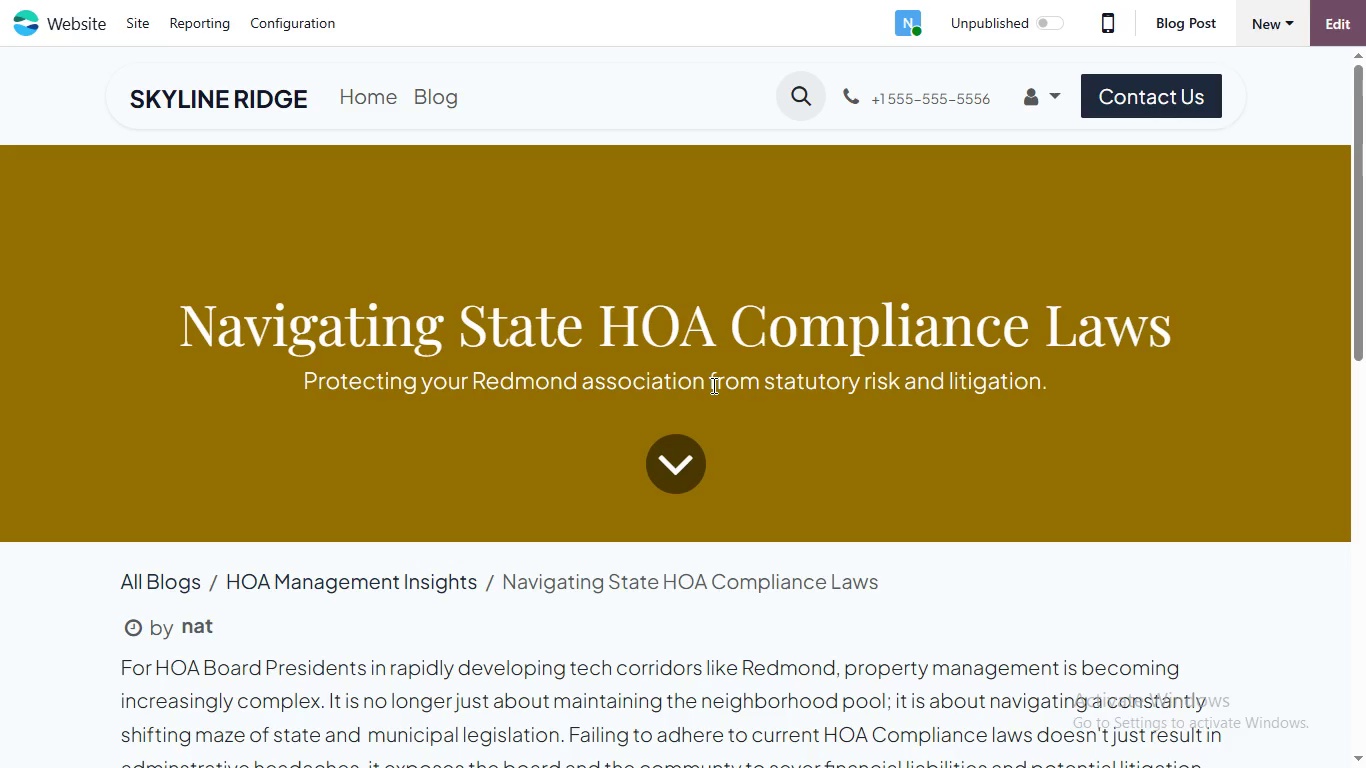 
wait(12.91)
 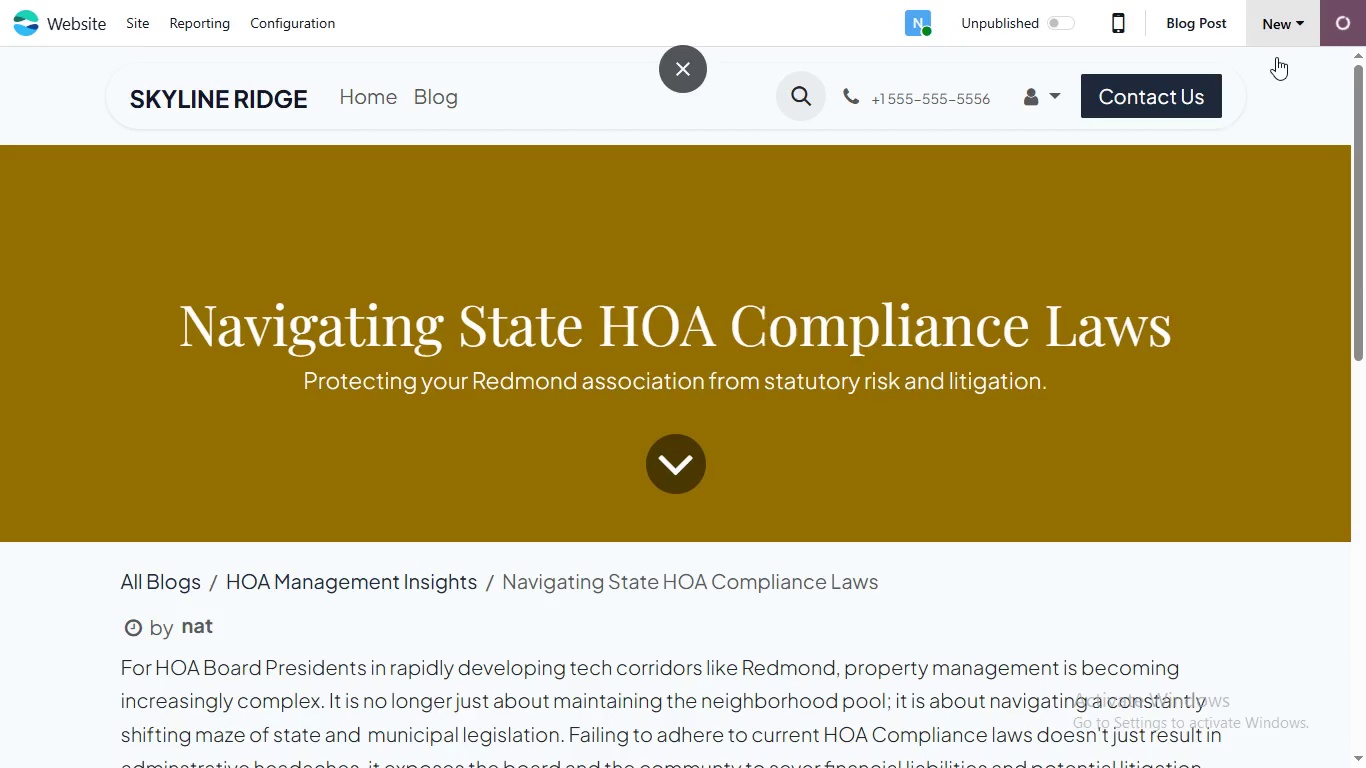 
left_click([1320, 22])
 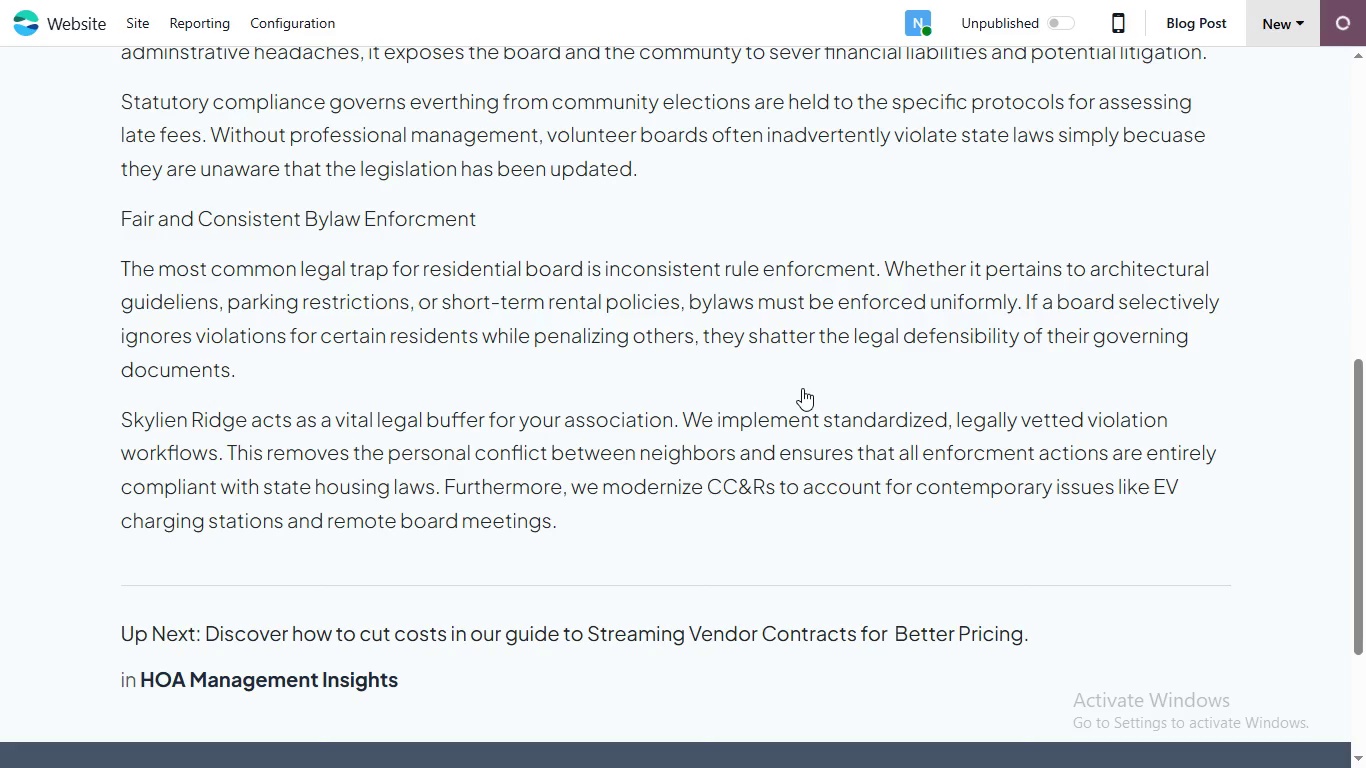 
scroll: coordinate [682, 510], scroll_direction: down, amount: 11.0
 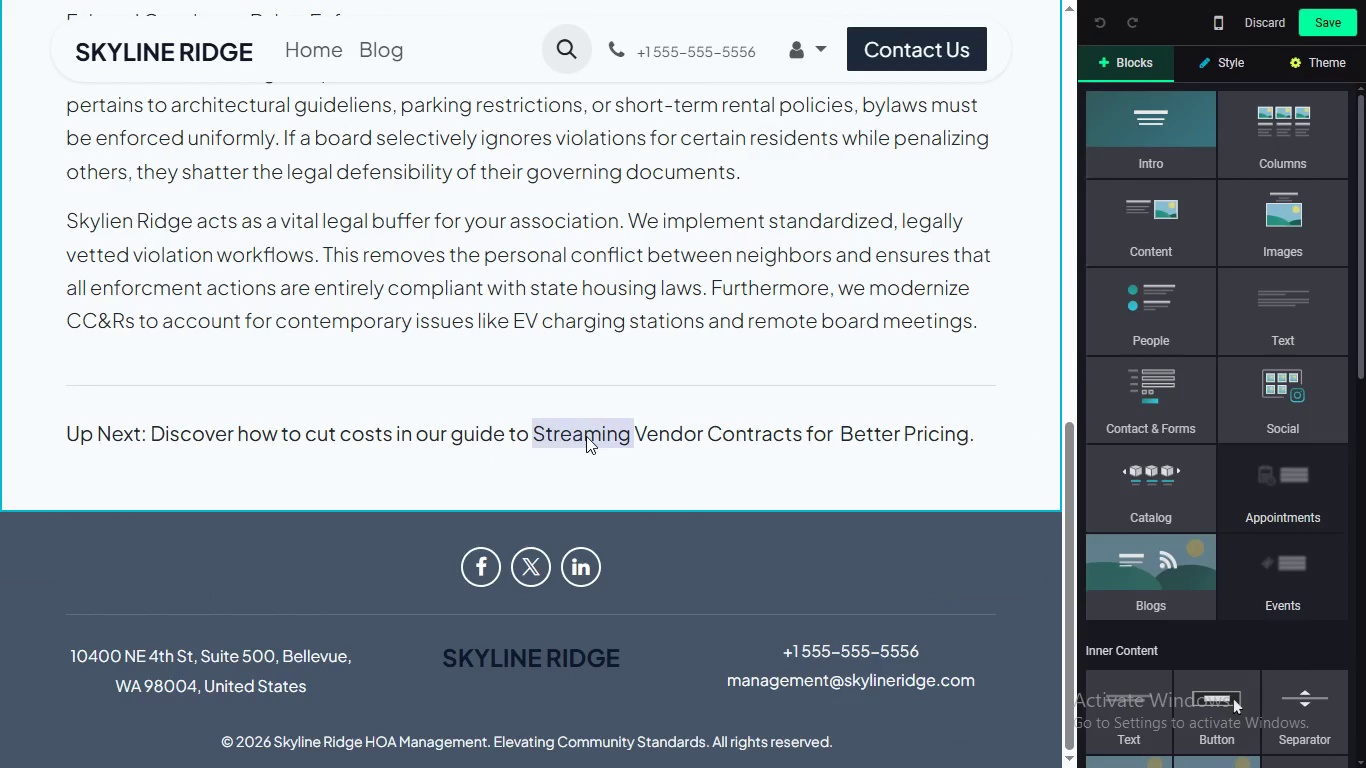 
double_click([586, 436])
 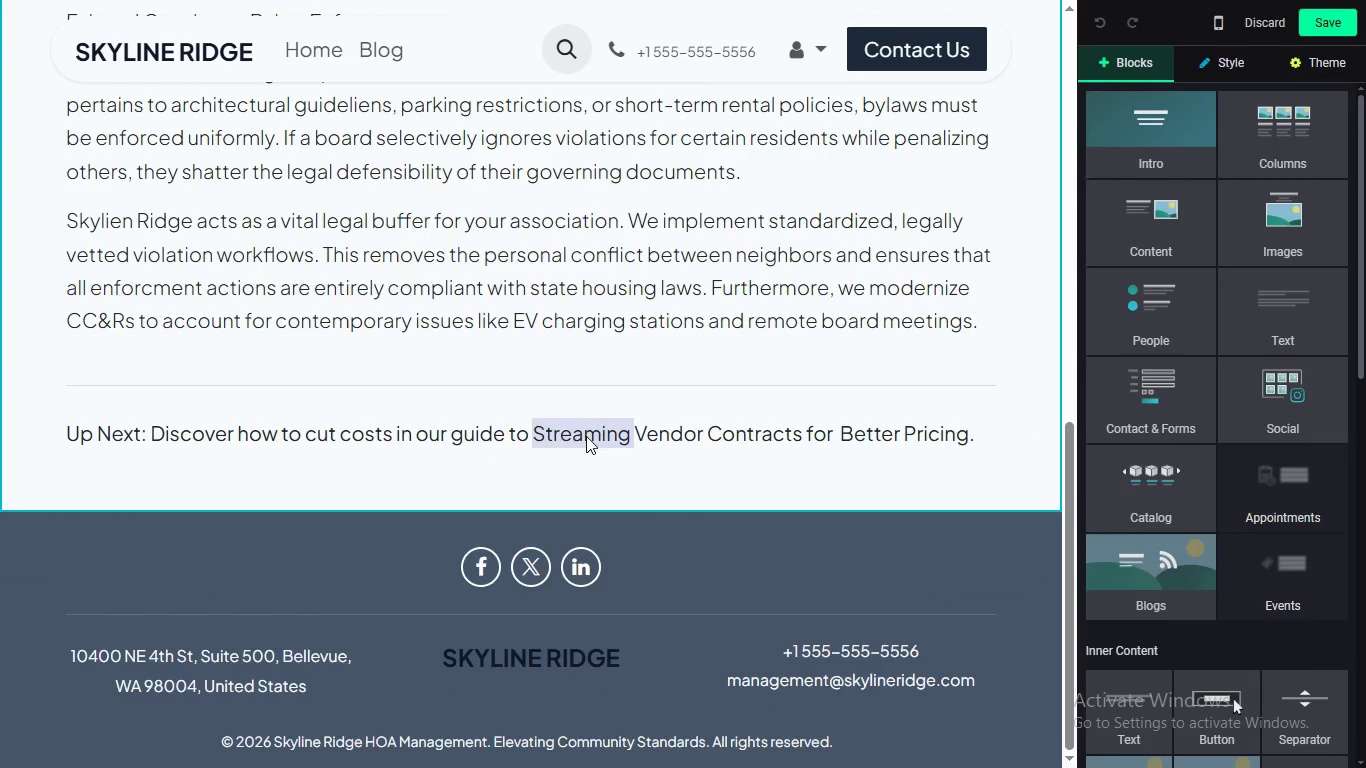 
triple_click([586, 436])
 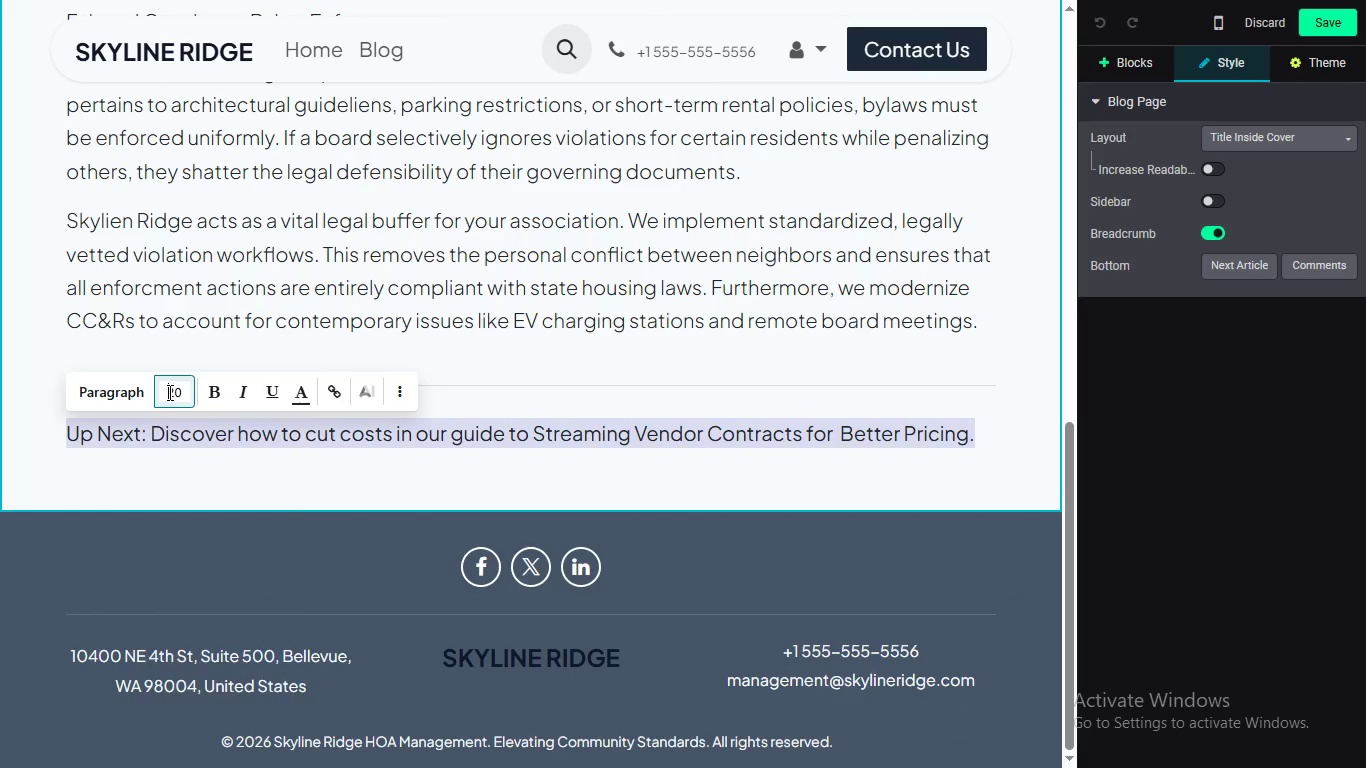 
left_click([168, 392])
 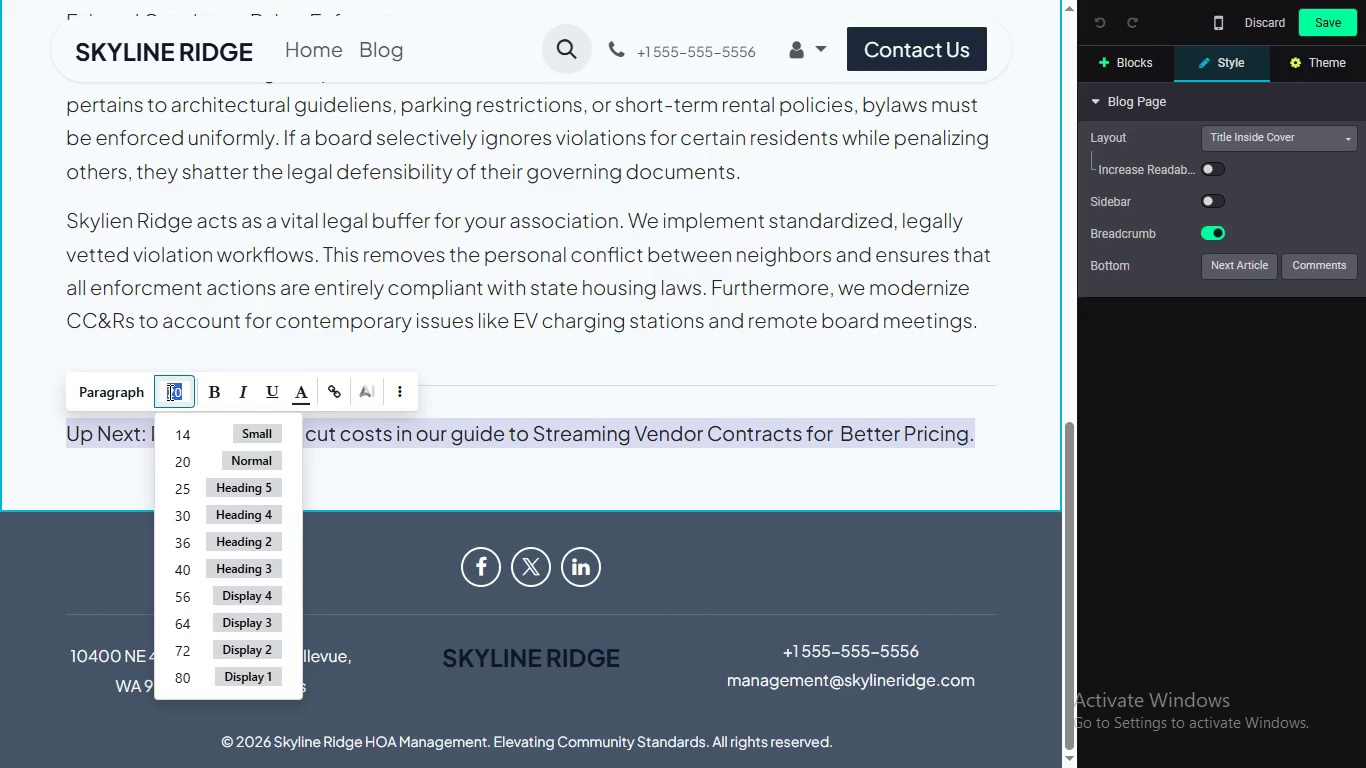 
hold_key(key=Unknown, duration=0.72)
 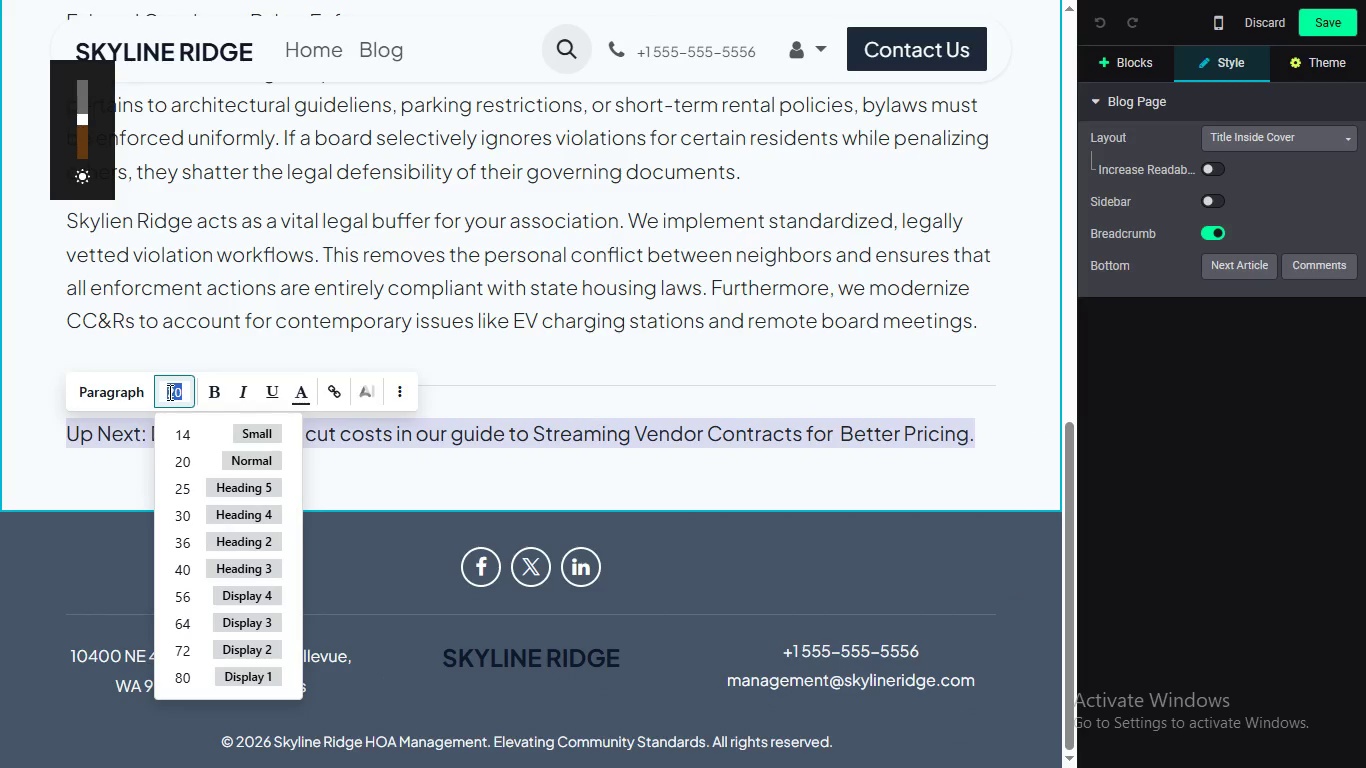 
key(Unknown)
 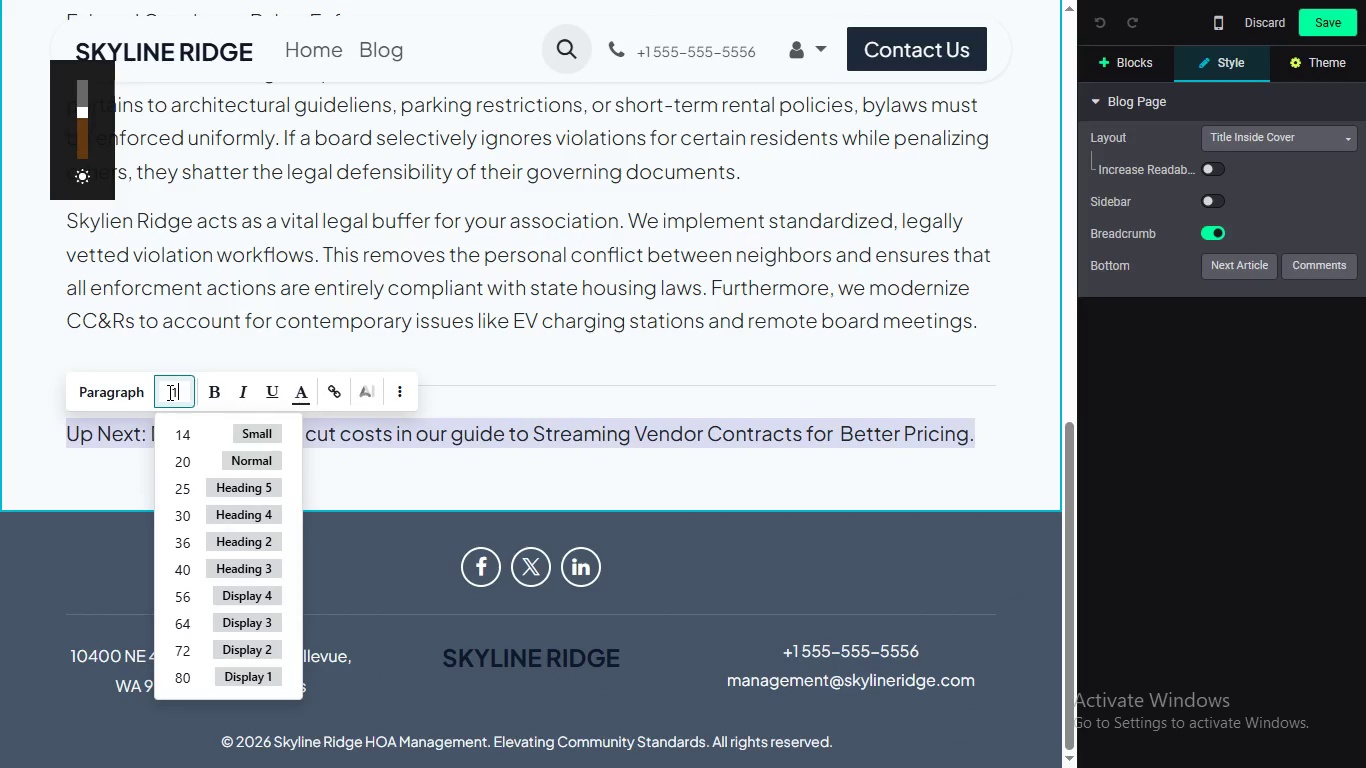 
key(Unknown)
 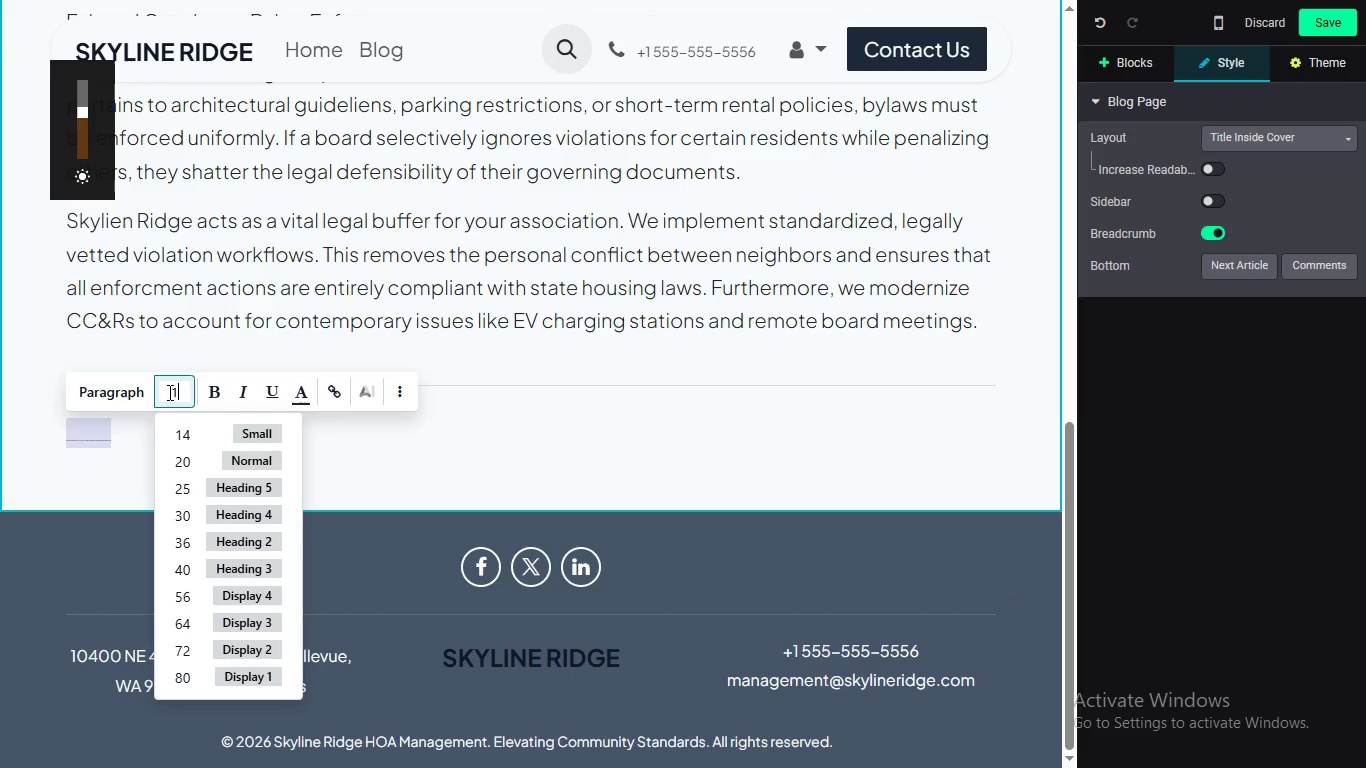 
key(Unknown)
 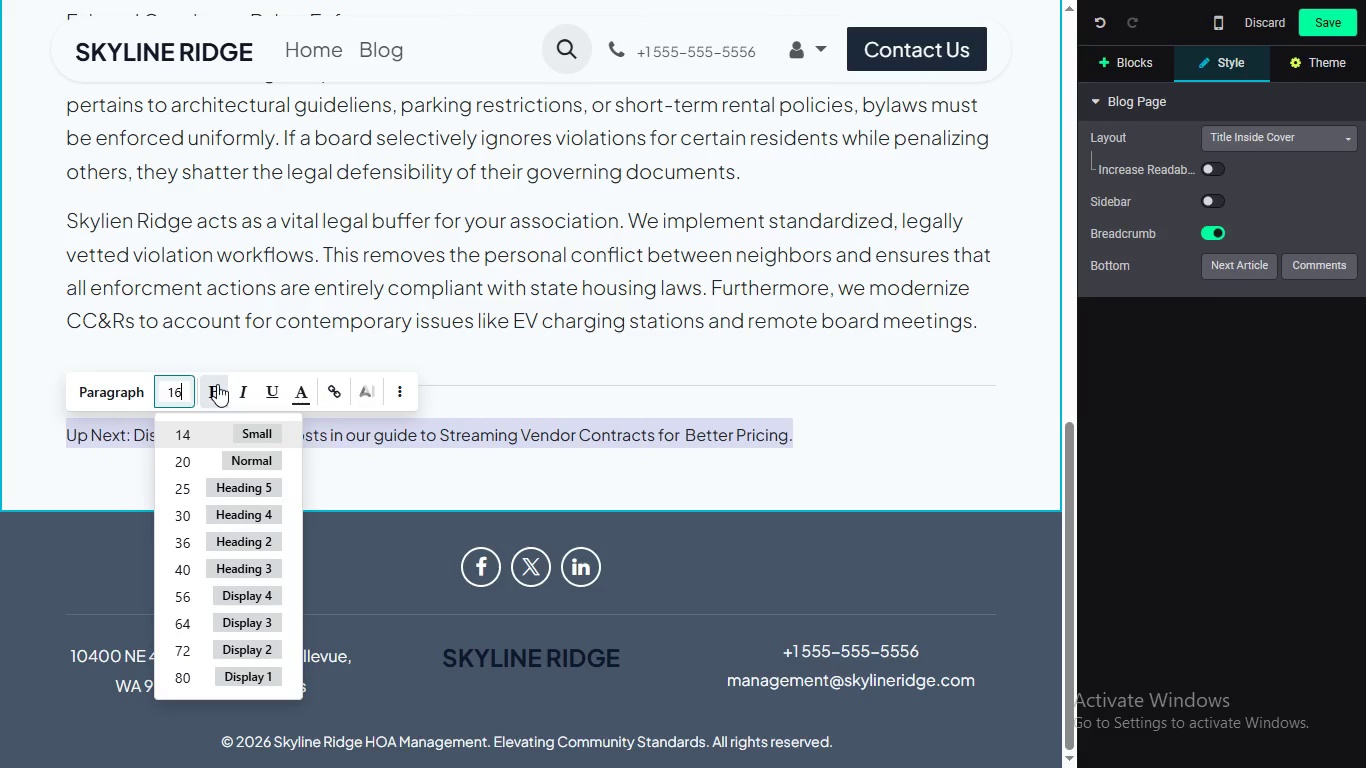 
type(16)
 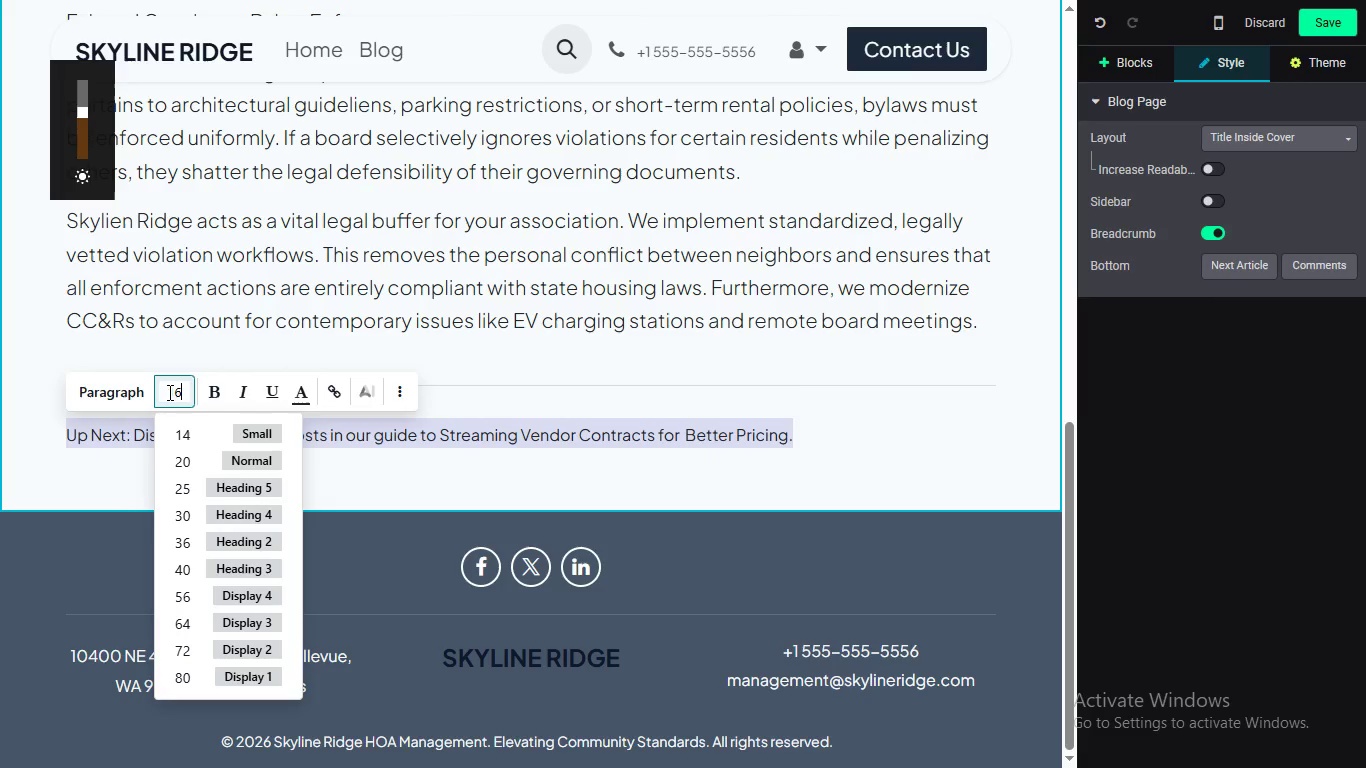 
wait(5.12)
 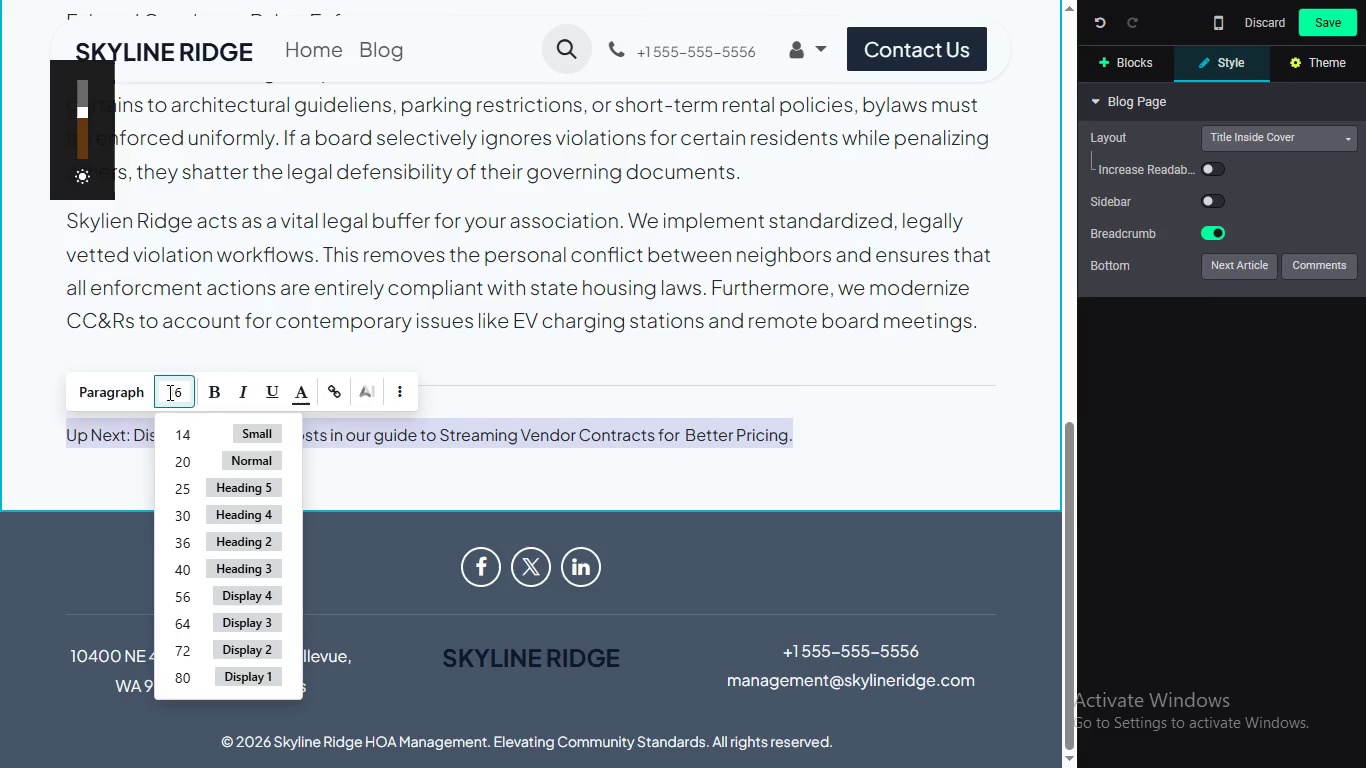 
left_click_drag(start_coordinate=[270, 437], to_coordinate=[265, 443])
 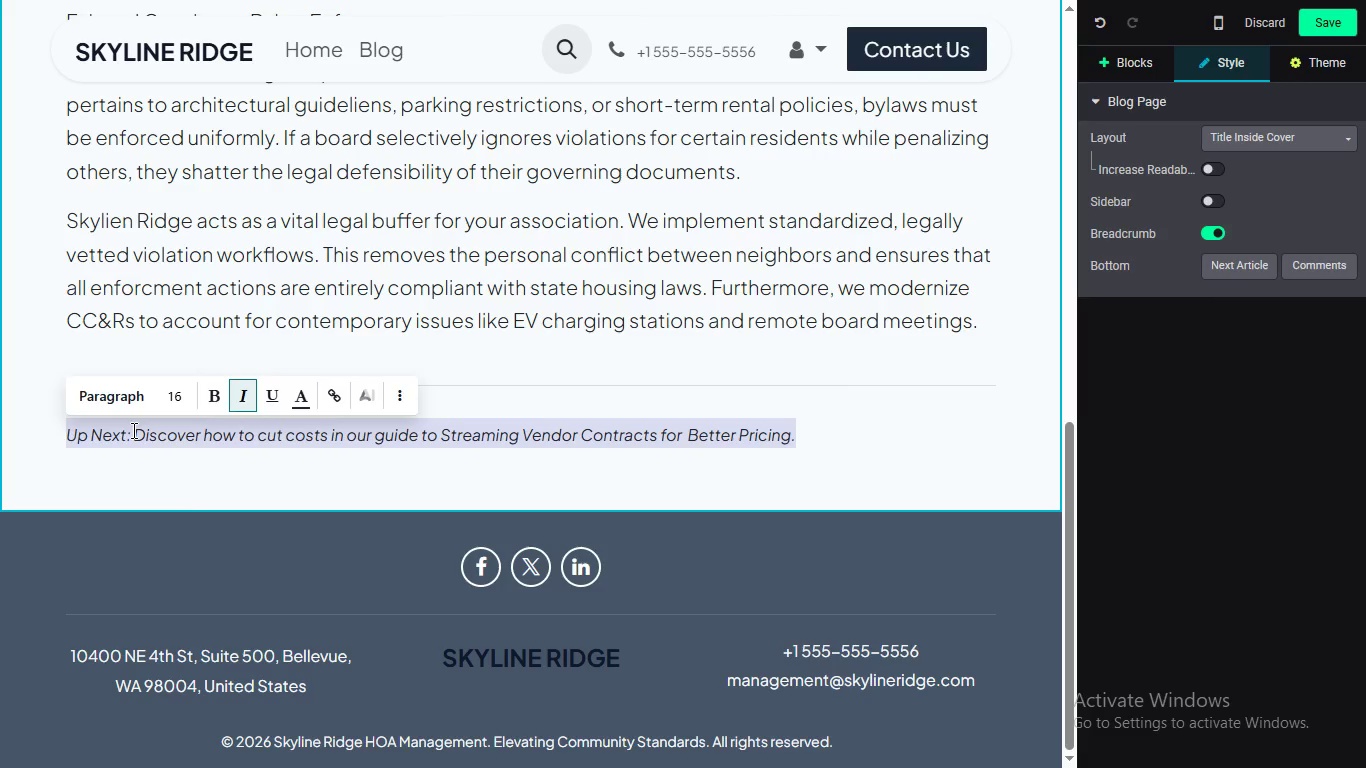 
left_click([132, 430])
 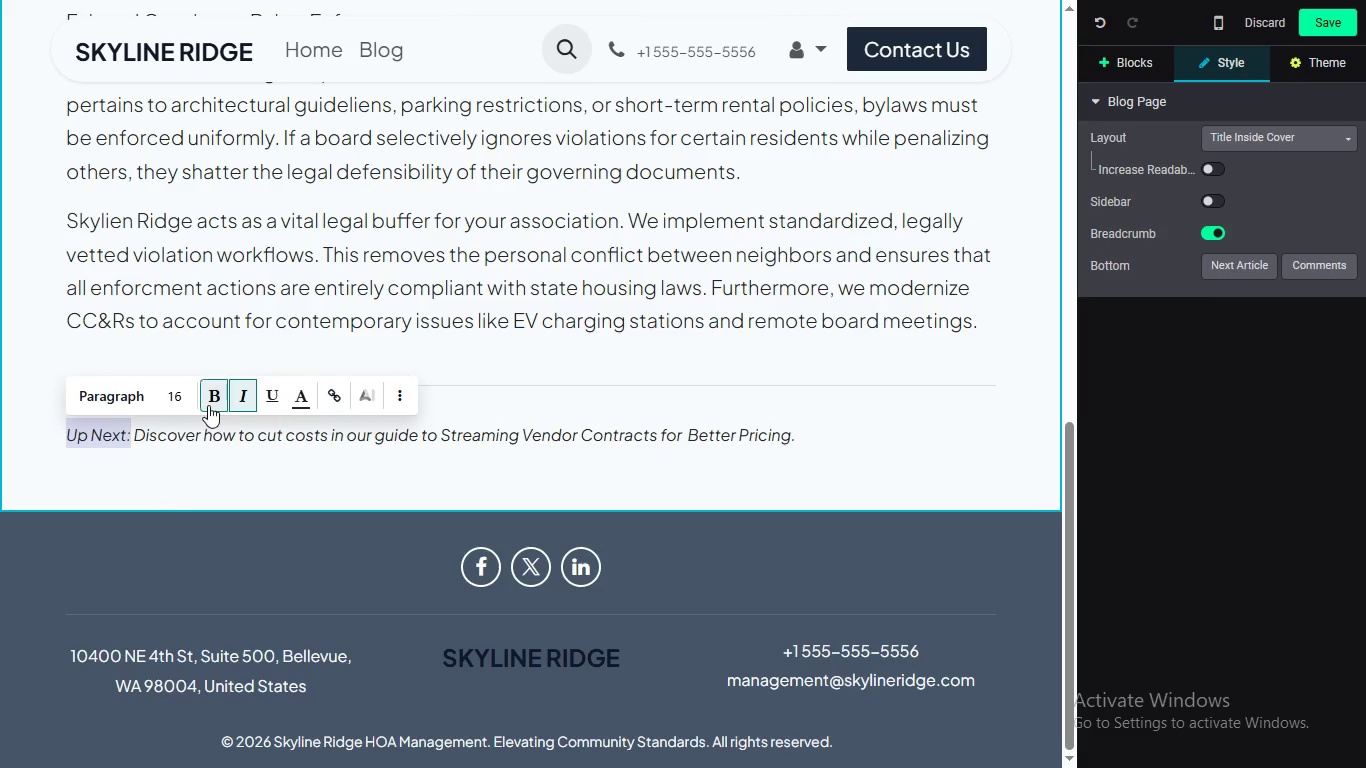 
left_click_drag(start_coordinate=[132, 432], to_coordinate=[63, 438])
 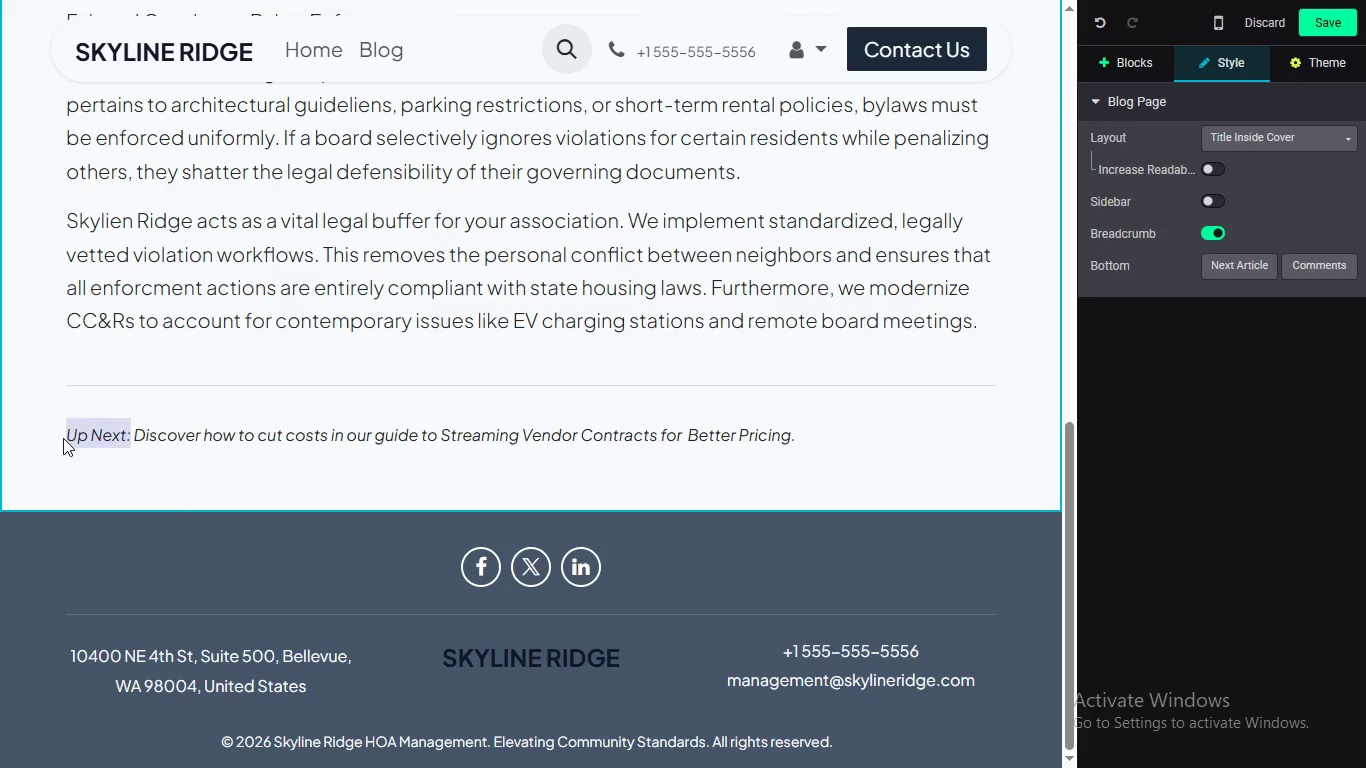 
left_click([208, 405])
 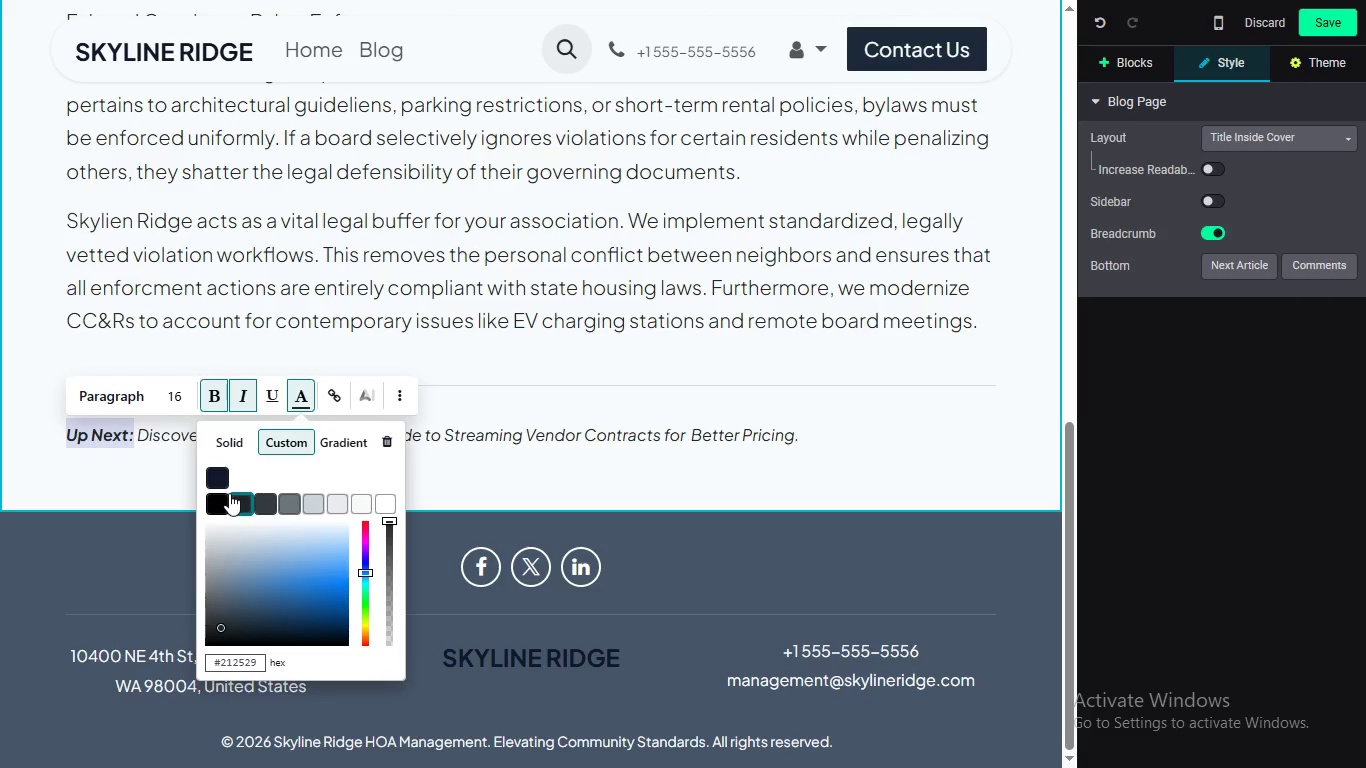 
left_click([217, 474])
 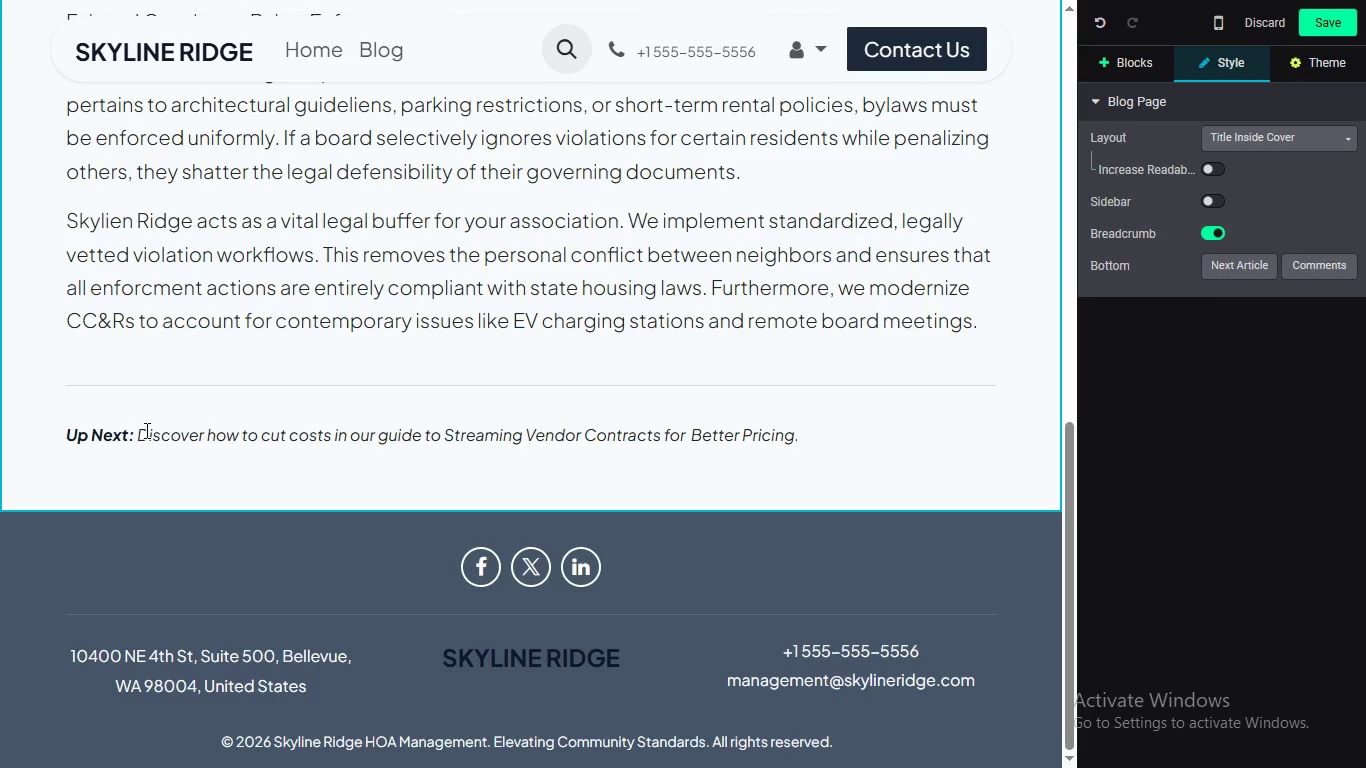 
left_click([215, 461])
 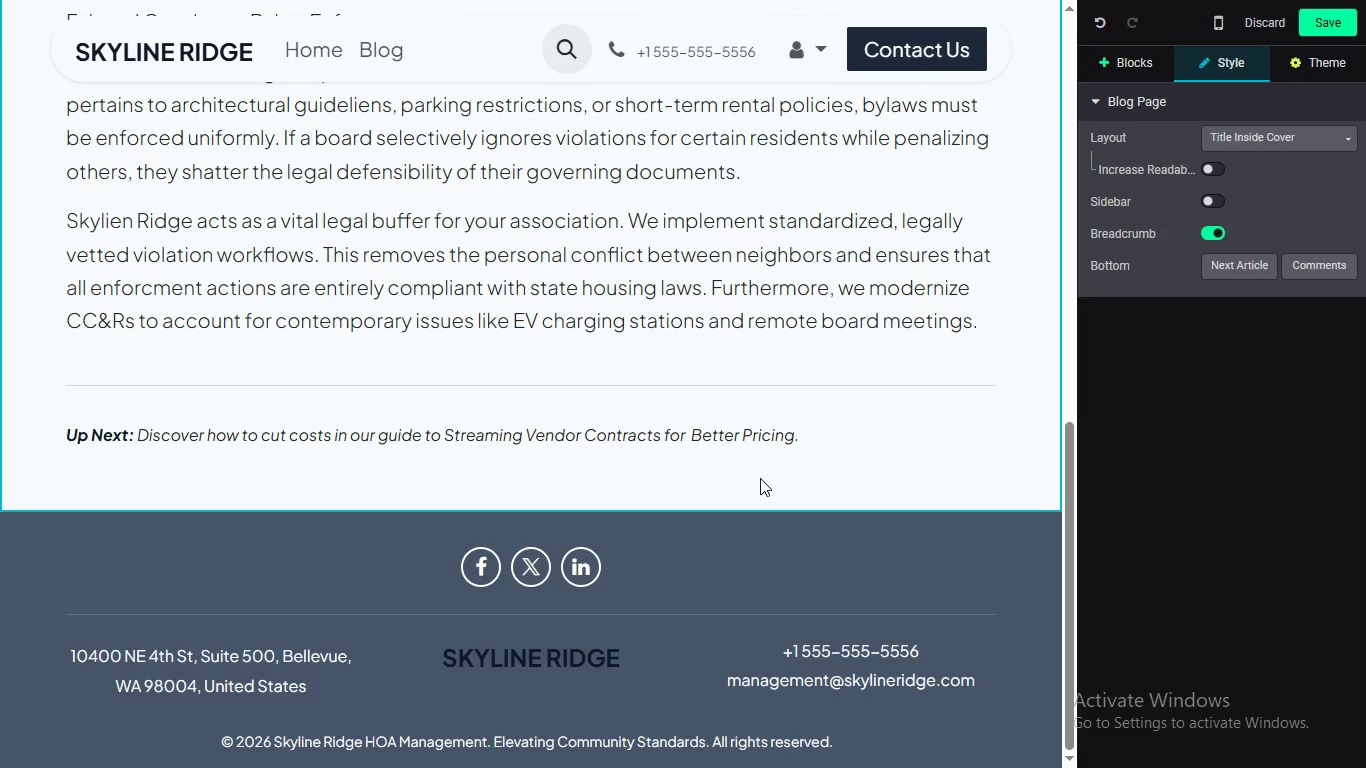 
left_click_drag(start_coordinate=[842, 438], to_coordinate=[445, 438])
 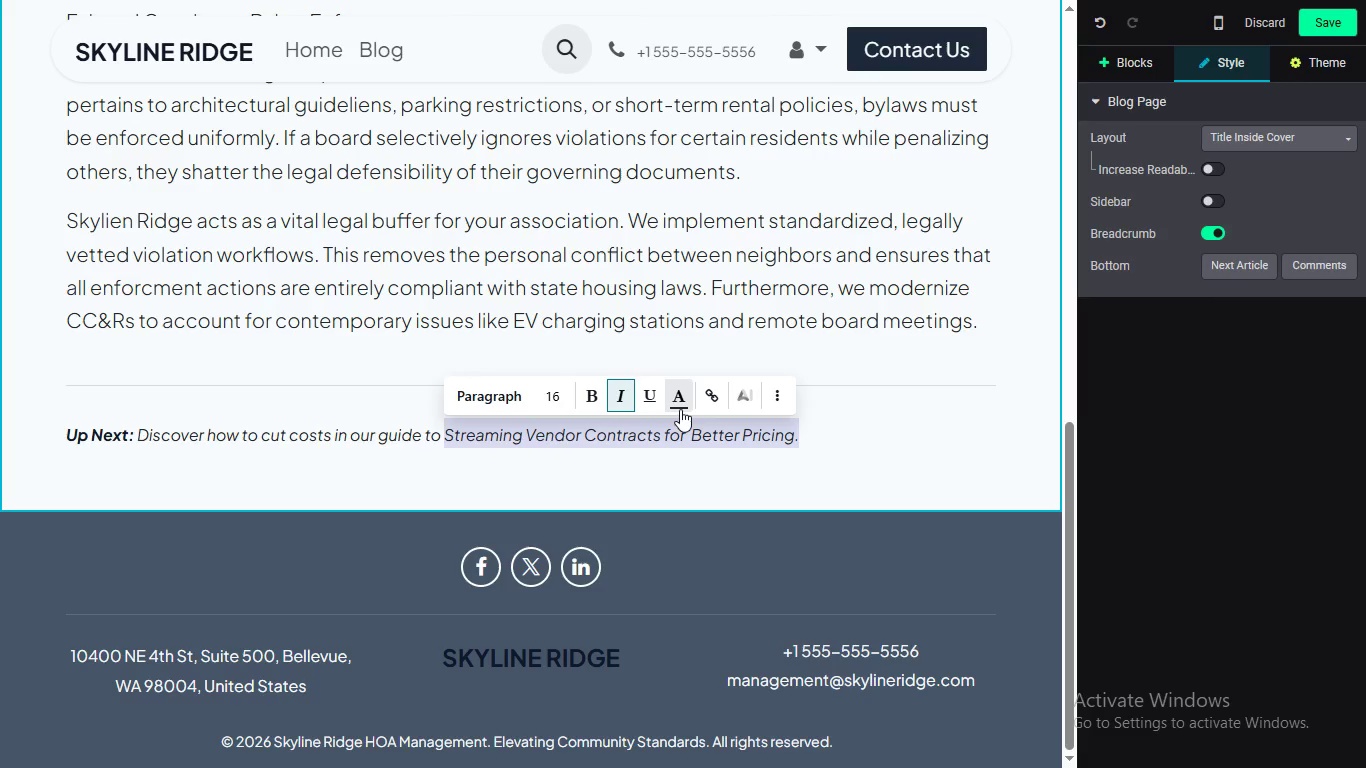 
left_click([680, 409])
 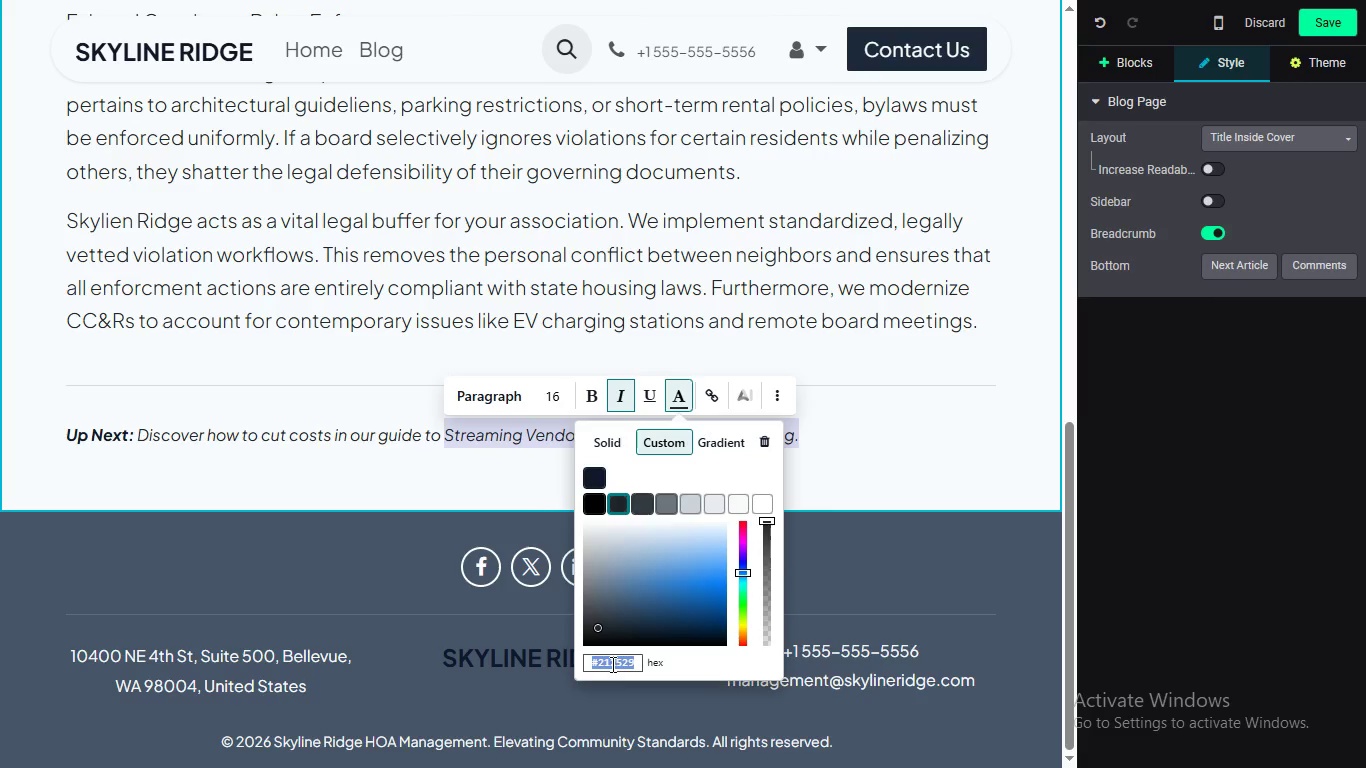 
double_click([611, 664])
 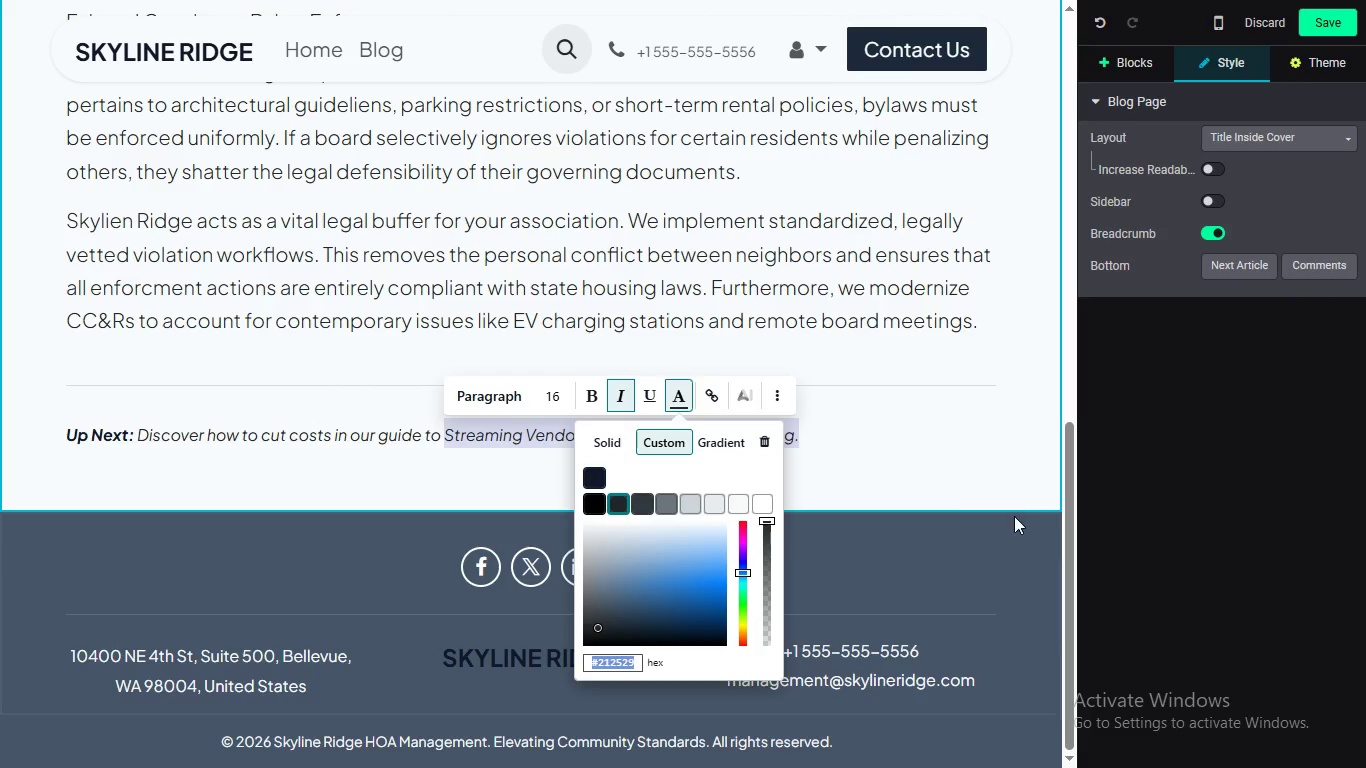 
left_click_drag(start_coordinate=[1066, 499], to_coordinate=[1071, 525])
 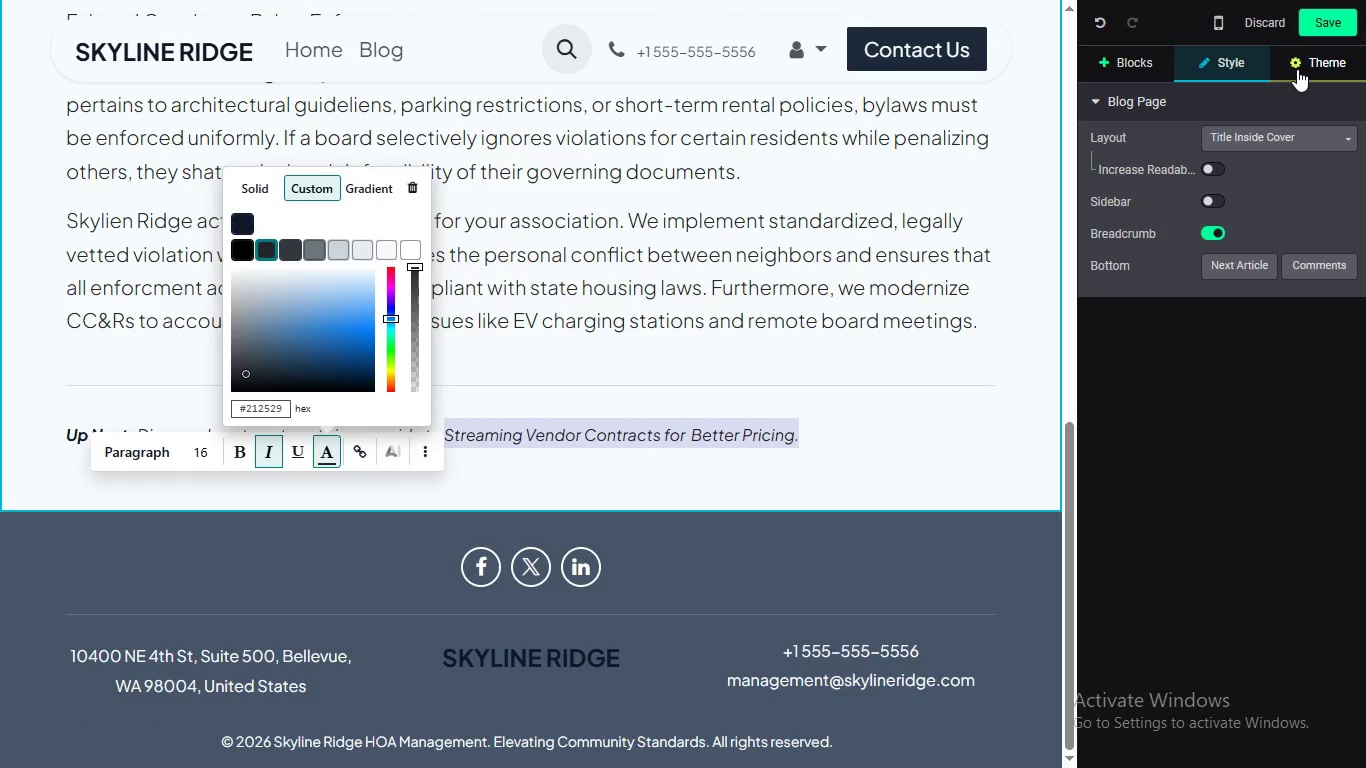 
left_click([1304, 64])
 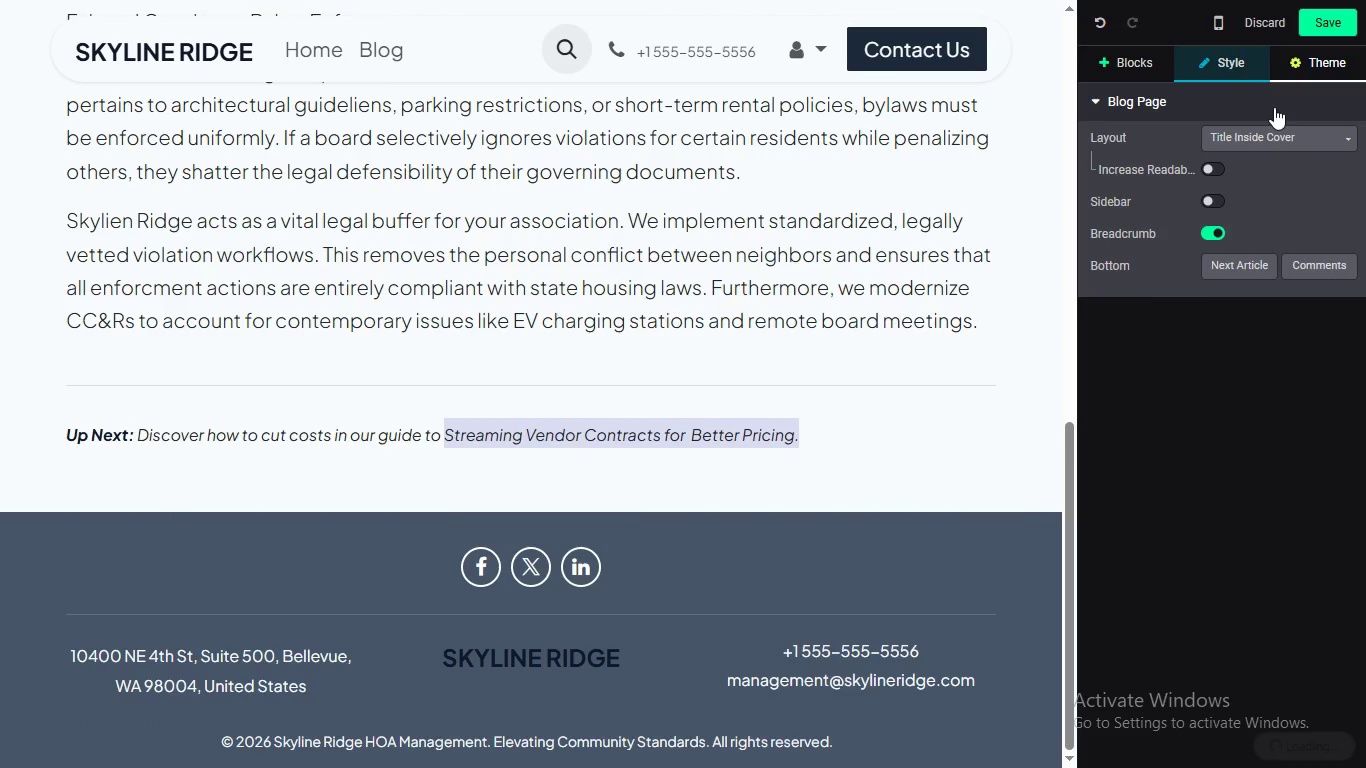 
left_click([1288, 74])
 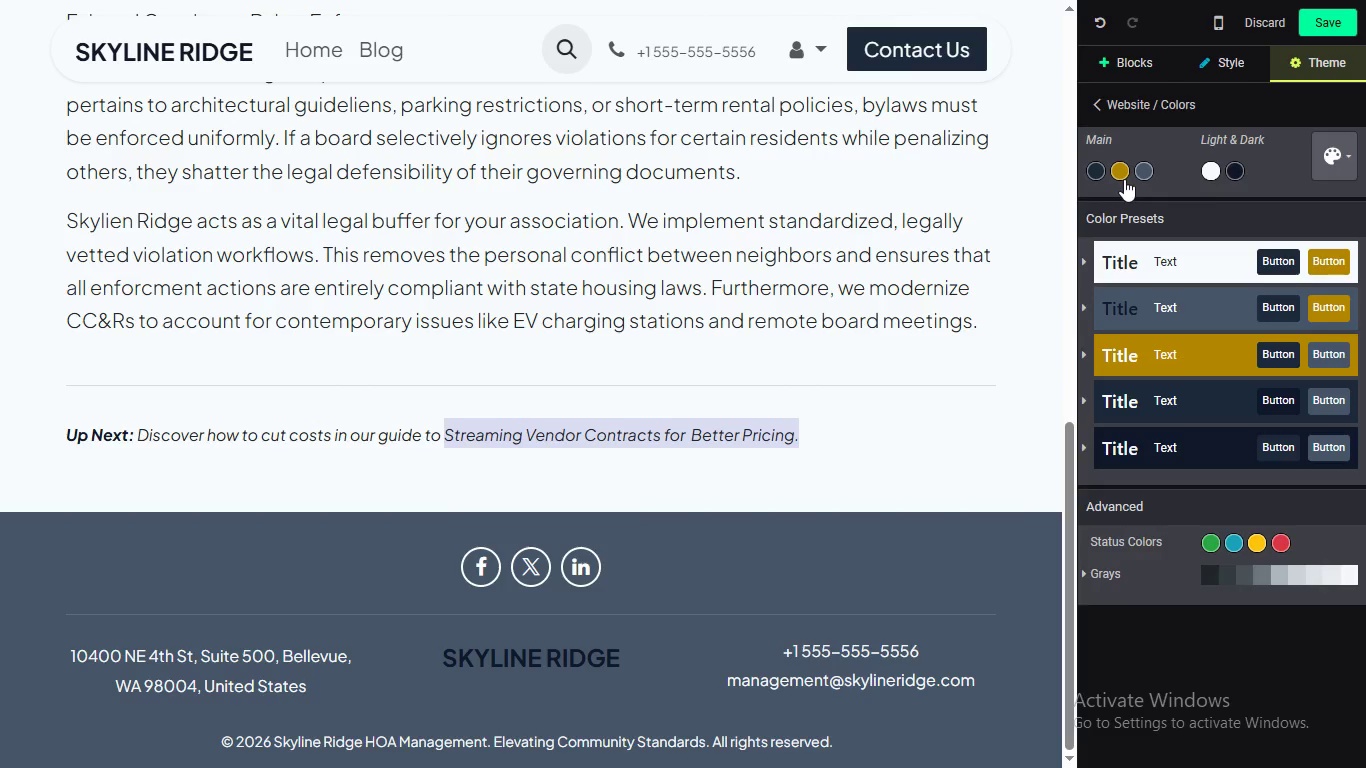 
left_click([1122, 171])
 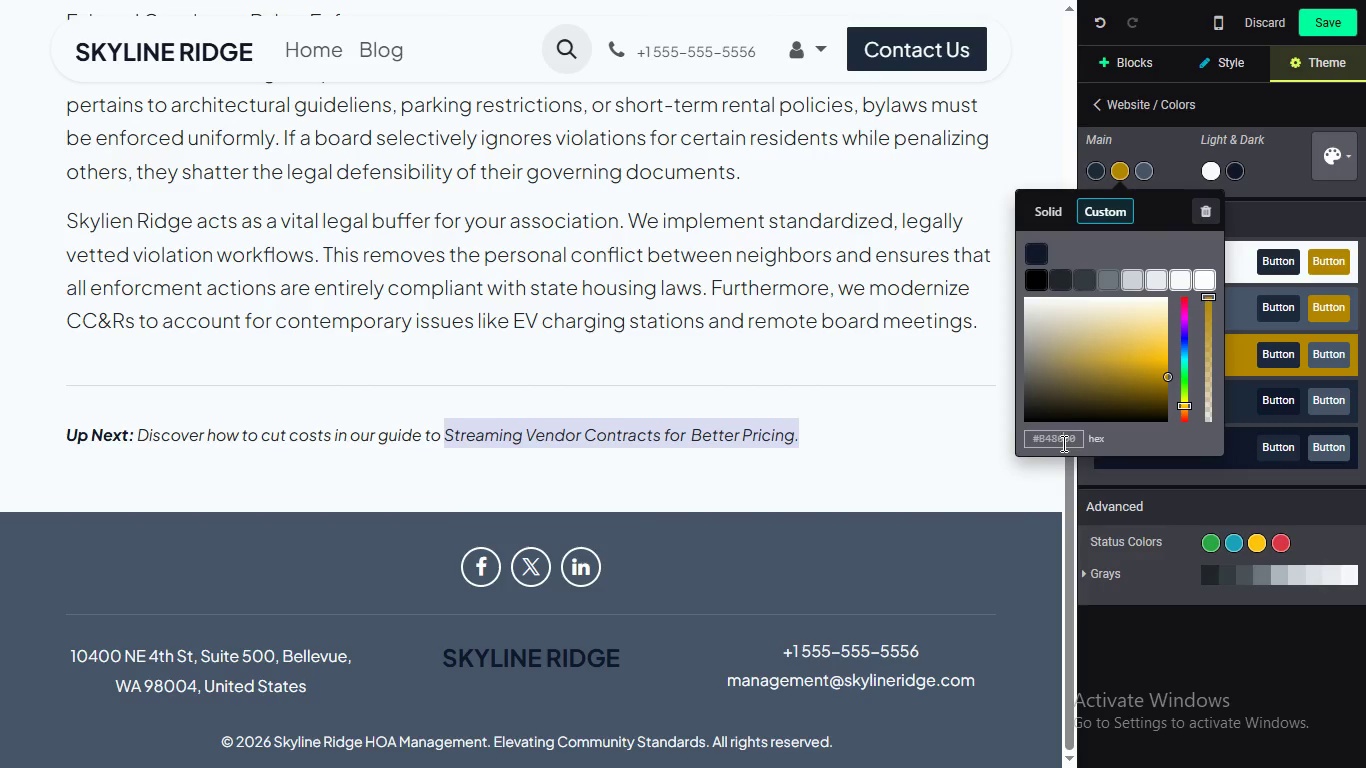 
left_click([1062, 443])
 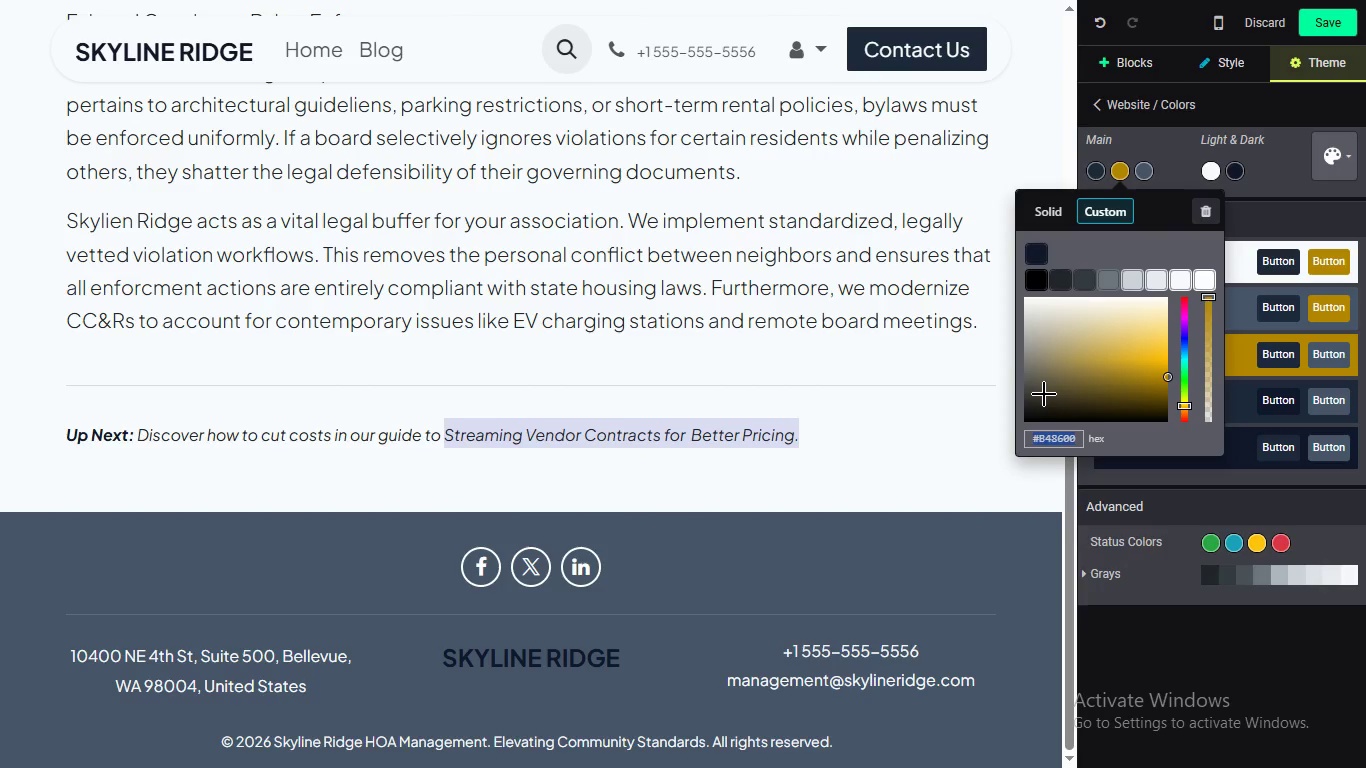 
key(Control+C)
 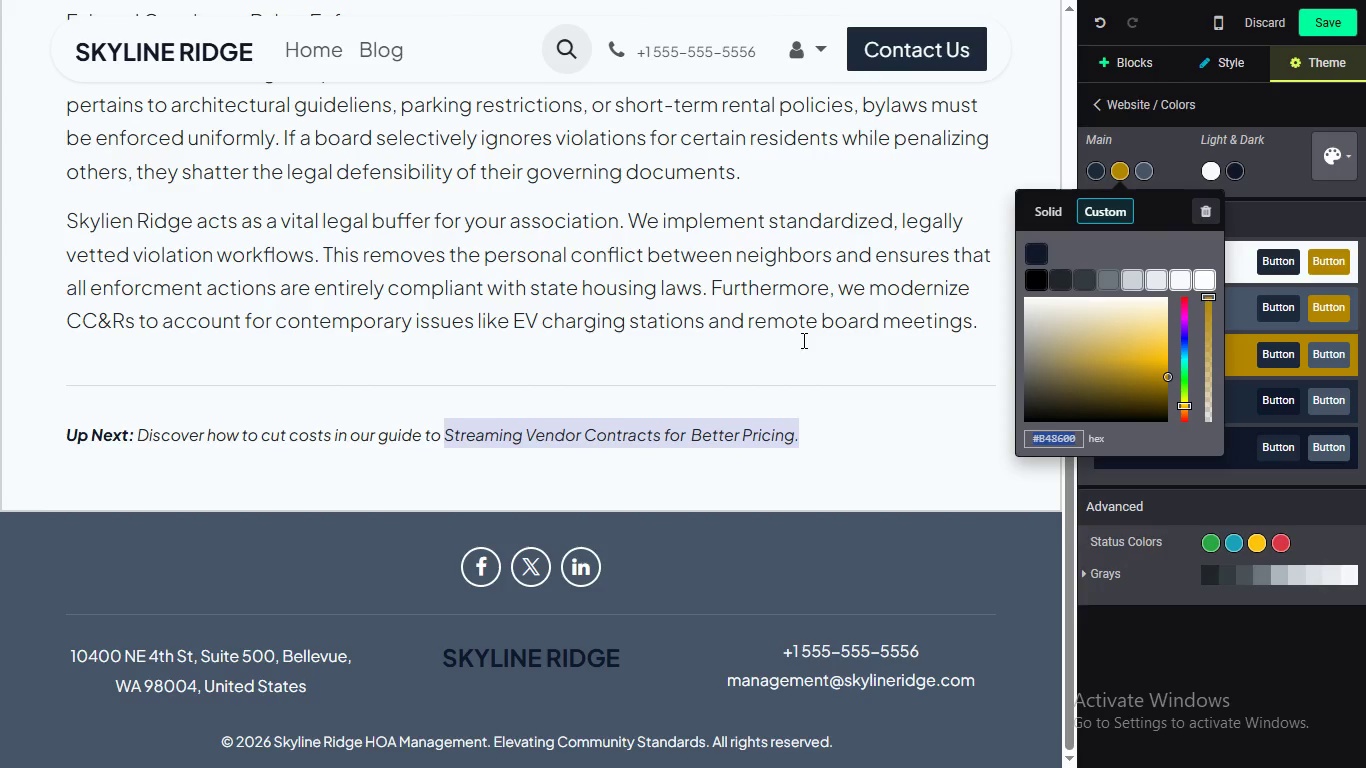 
wait(7.3)
 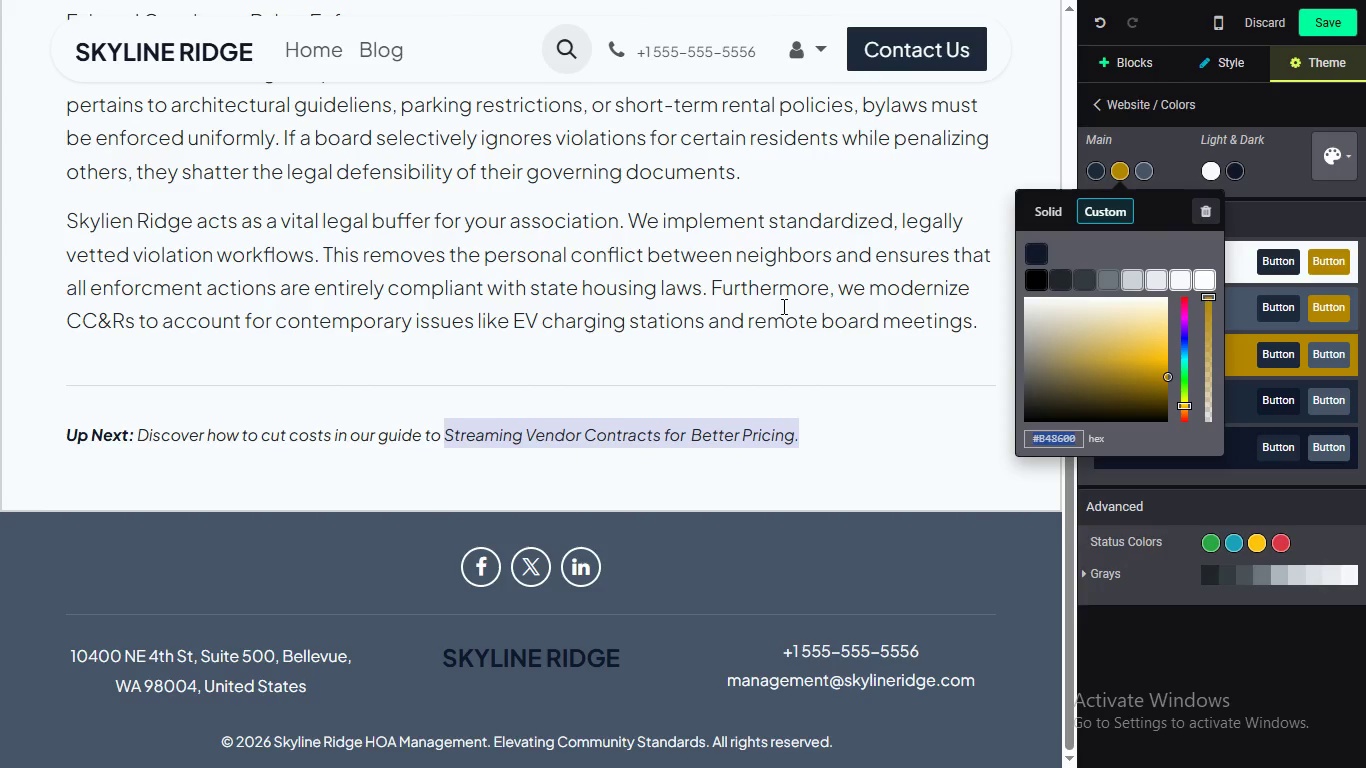 
mouse_move([802, 435])
 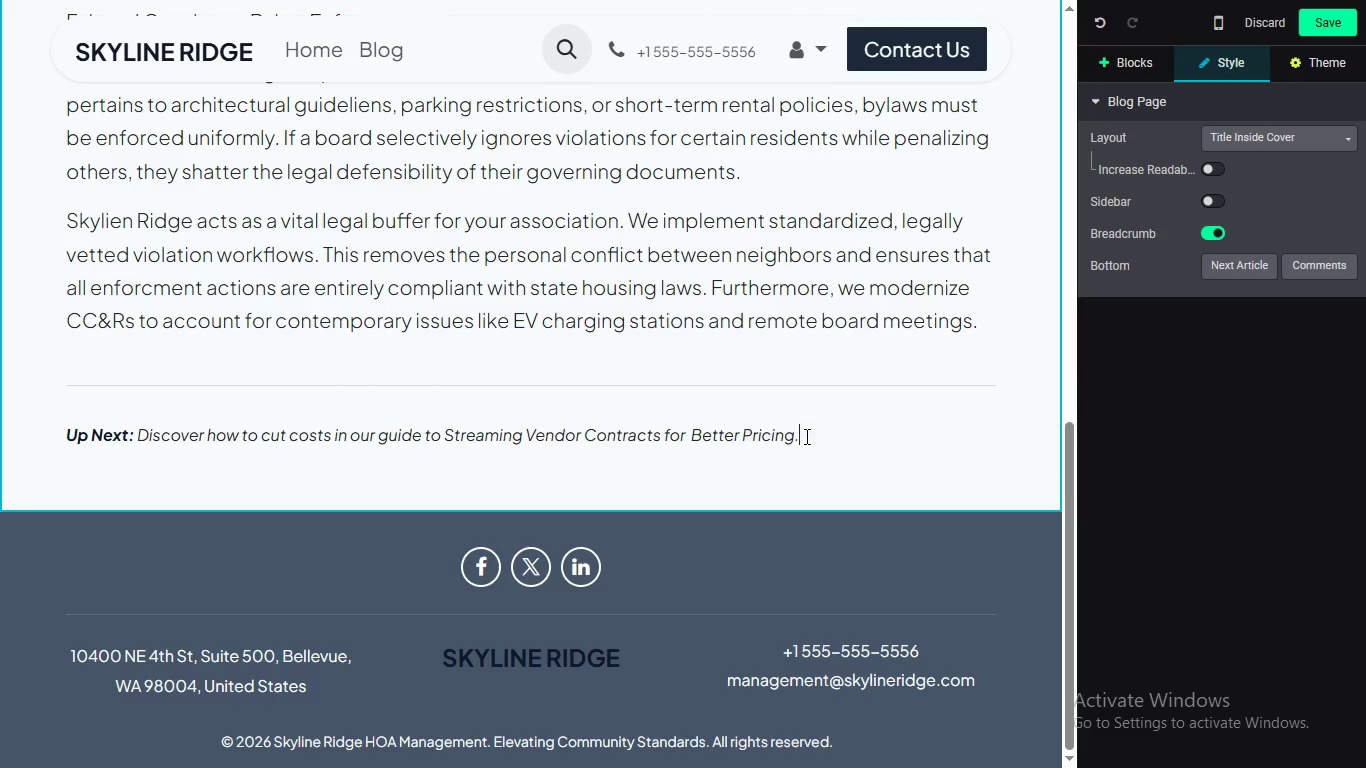 
left_click([795, 433])
 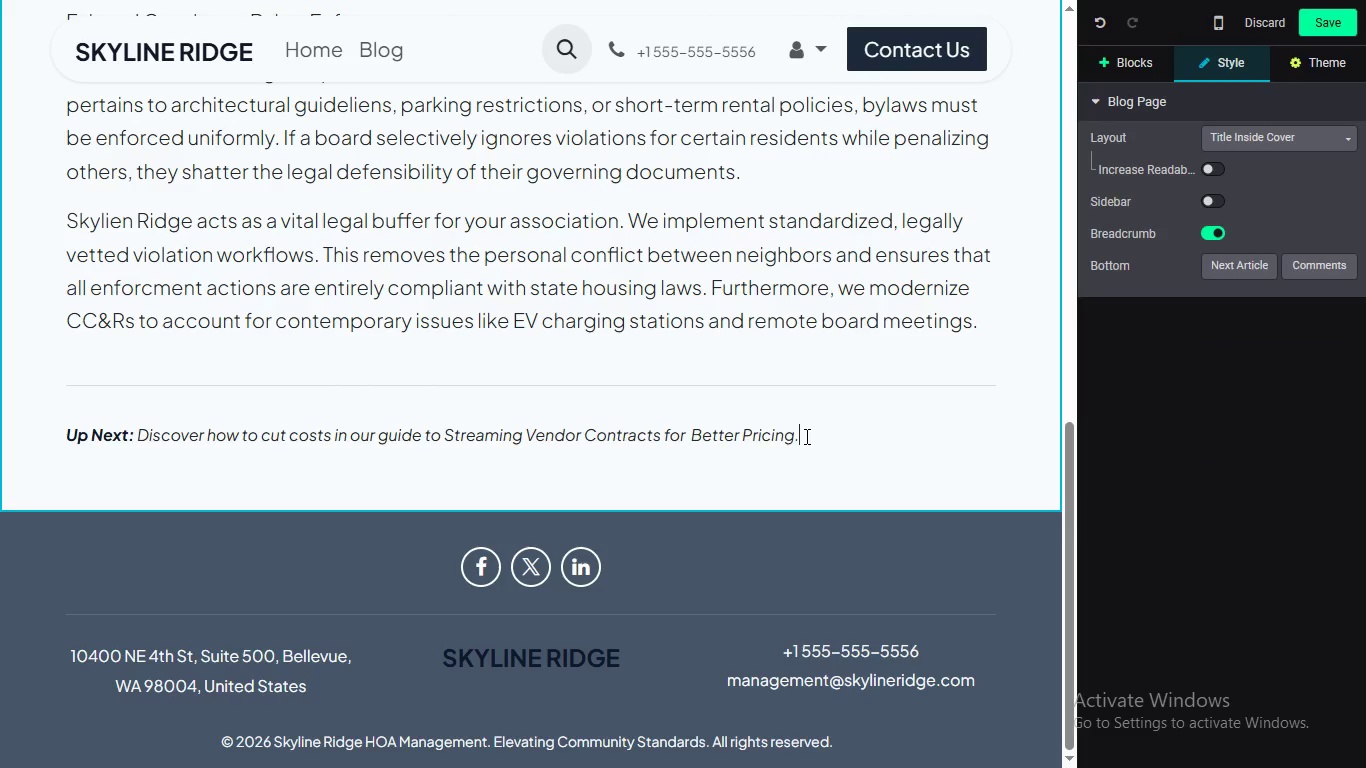 
left_click([805, 436])
 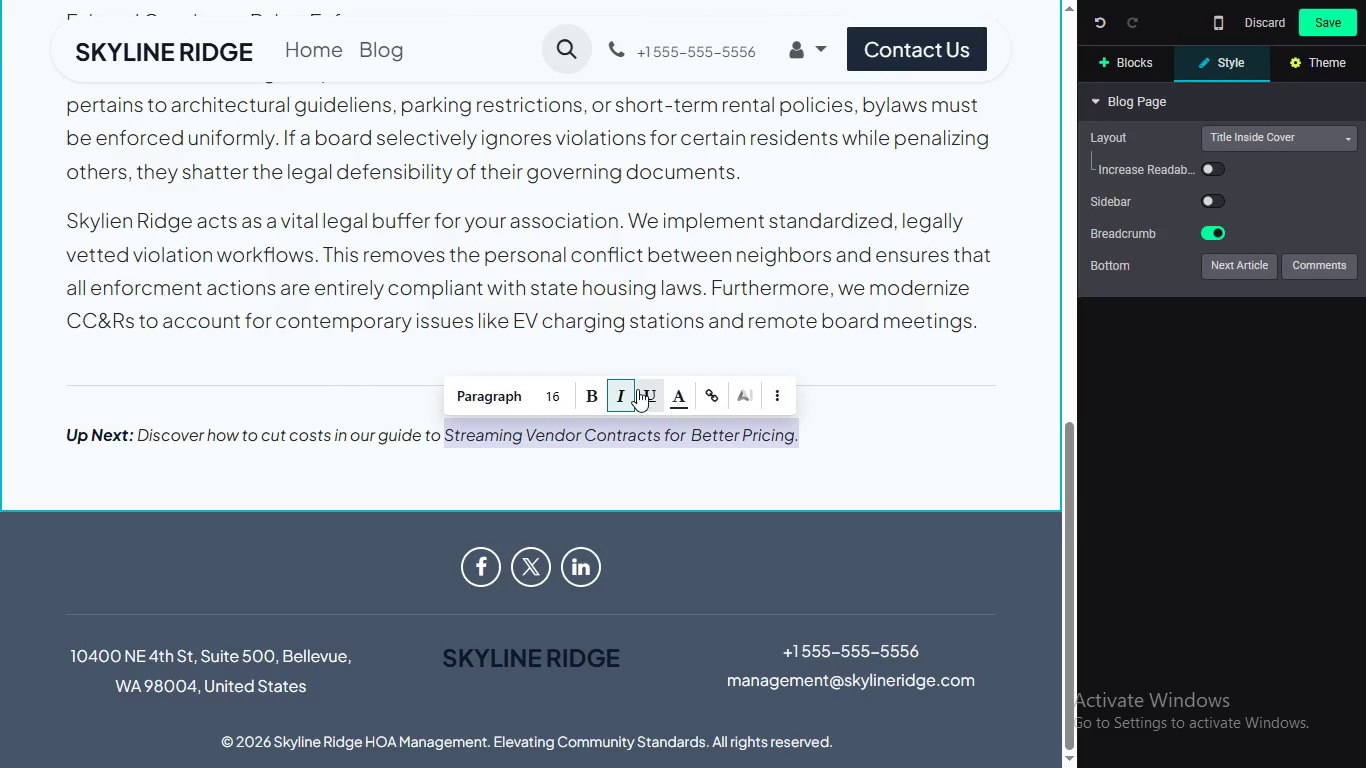 
left_click_drag(start_coordinate=[805, 436], to_coordinate=[444, 441])
 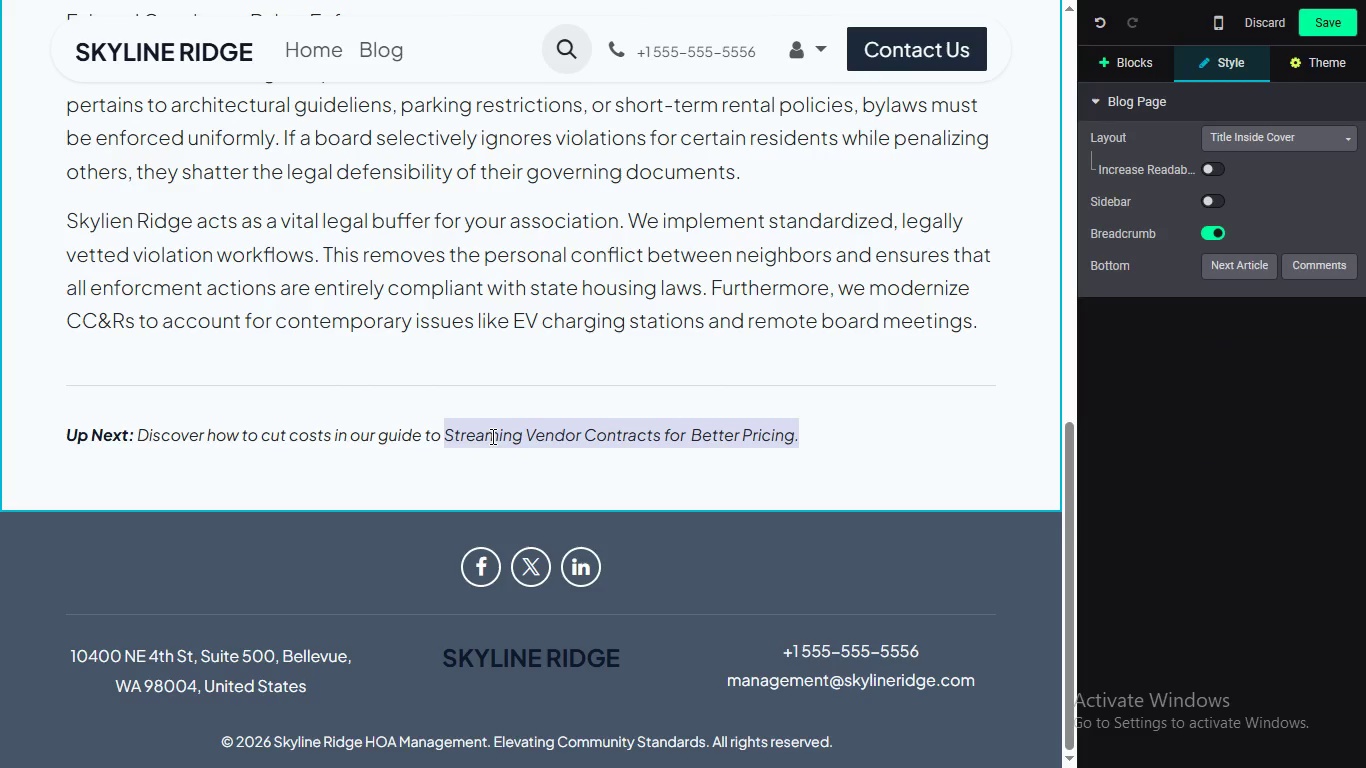 
left_click([671, 396])
 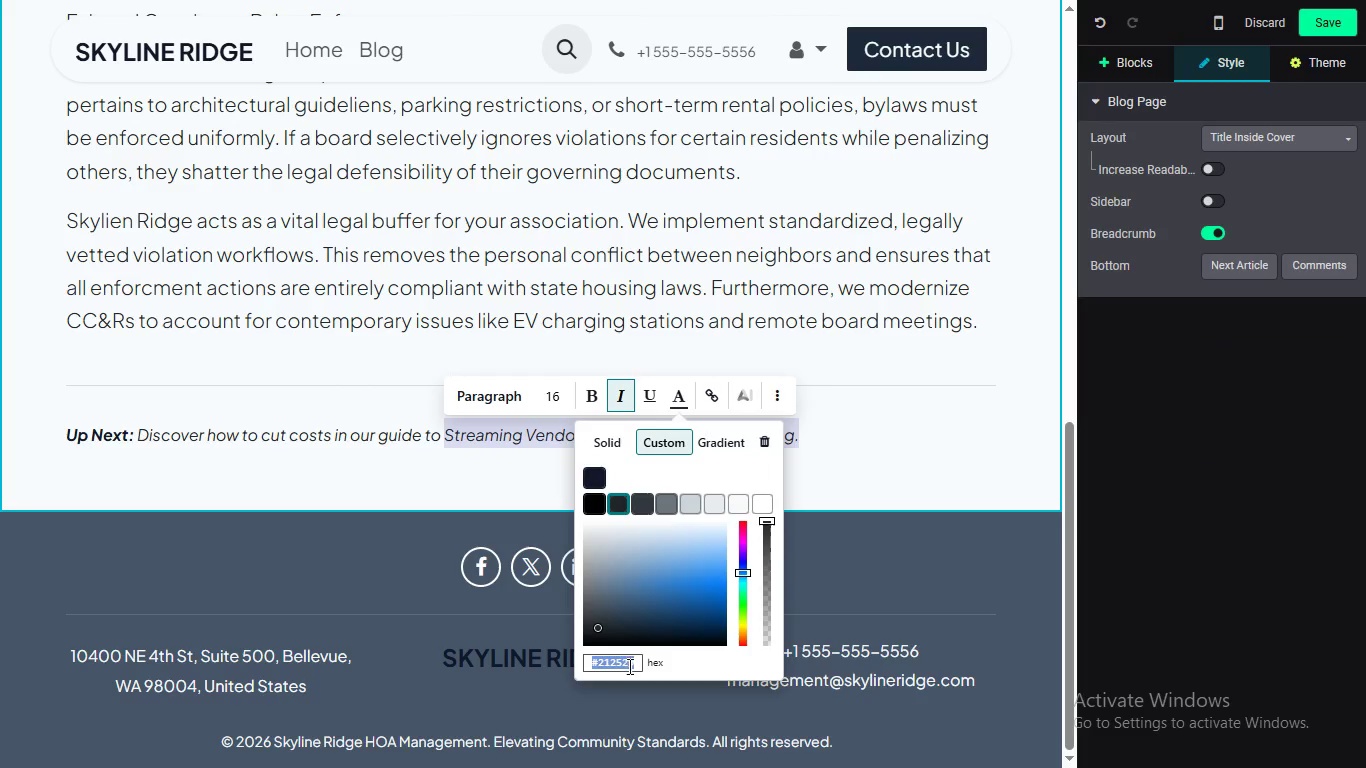 
left_click([620, 663])
 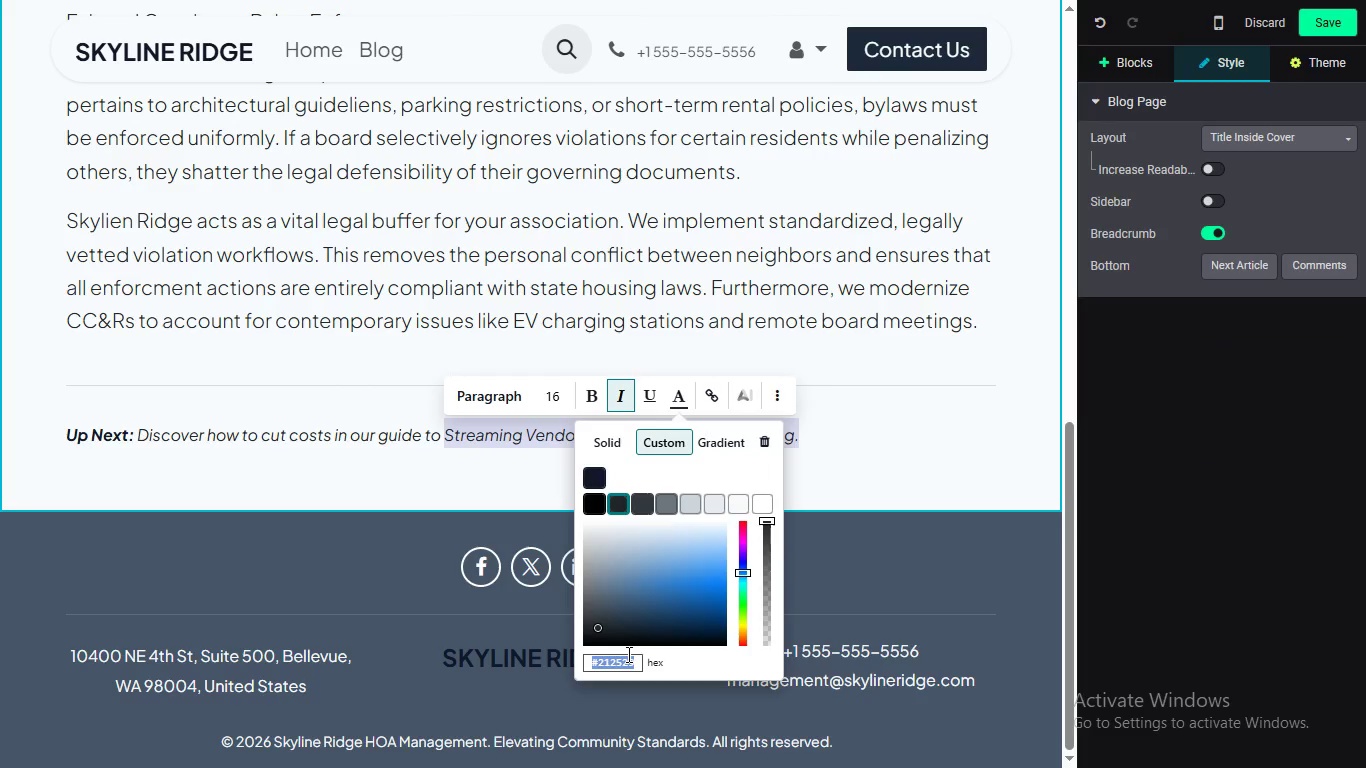 
key(Control+V)
 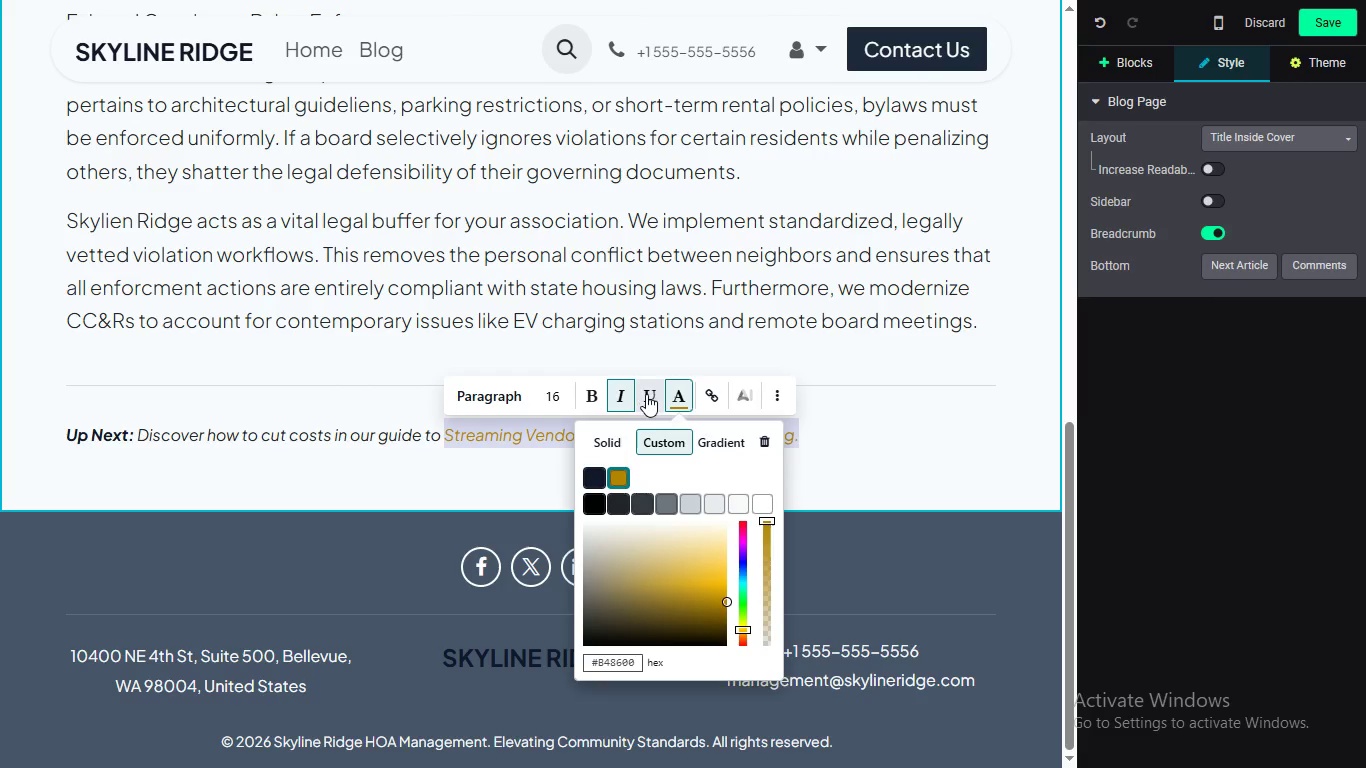 
left_click([646, 394])
 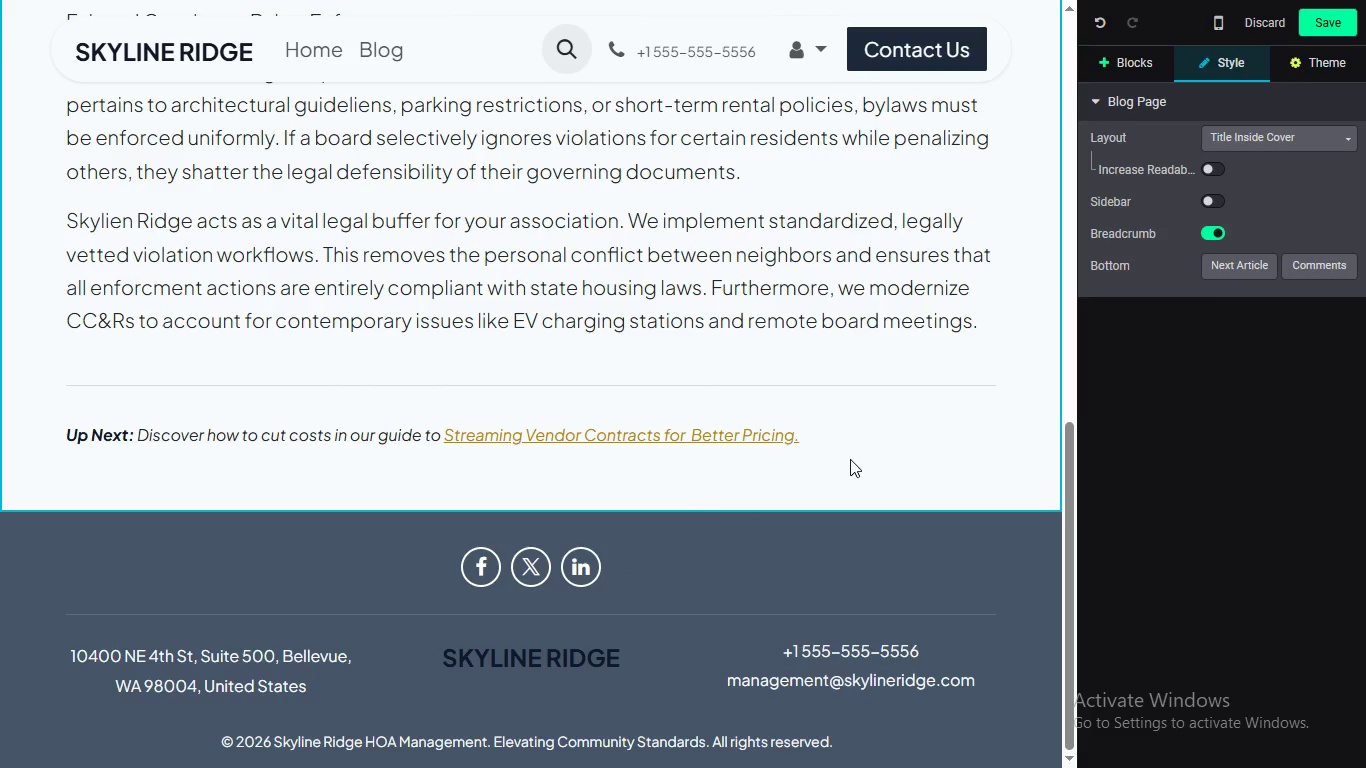 
wait(6.99)
 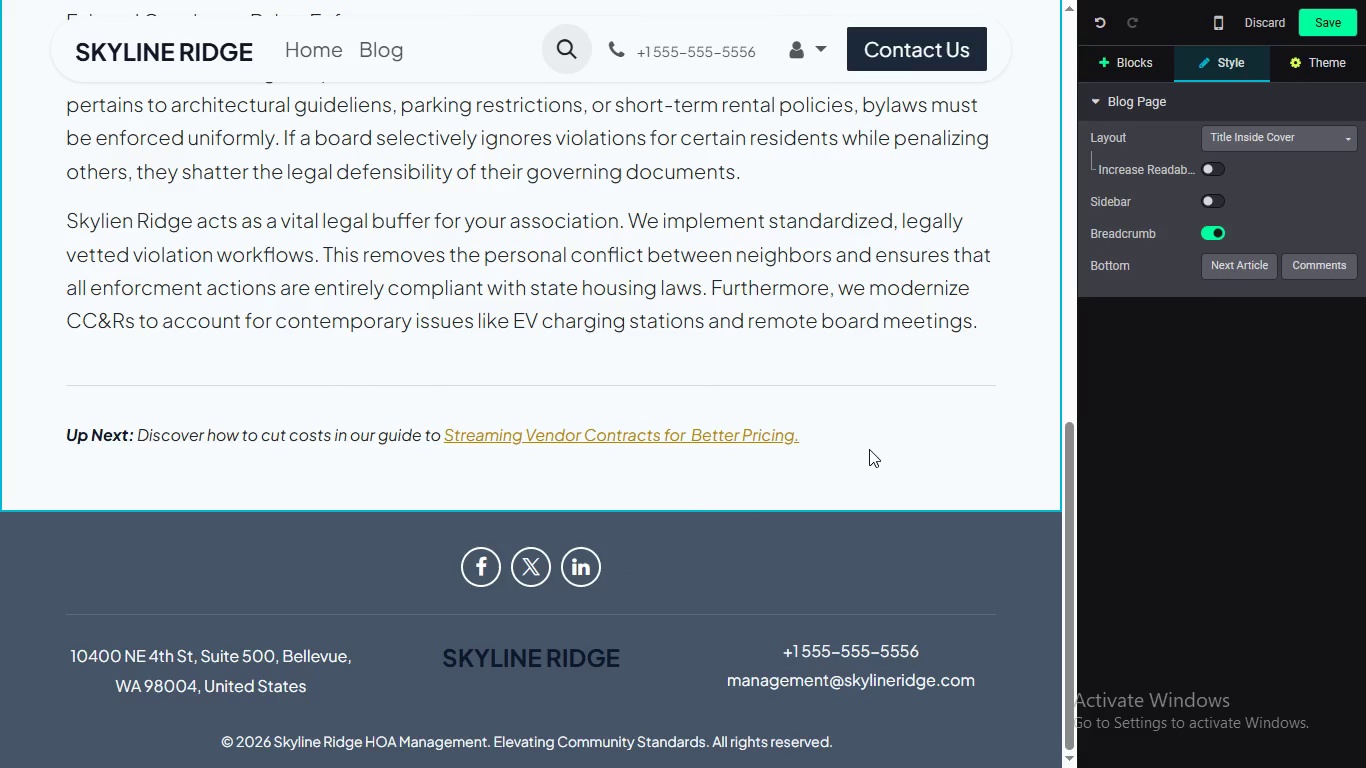 
left_click_drag(start_coordinate=[1064, 517], to_coordinate=[1072, 359])
 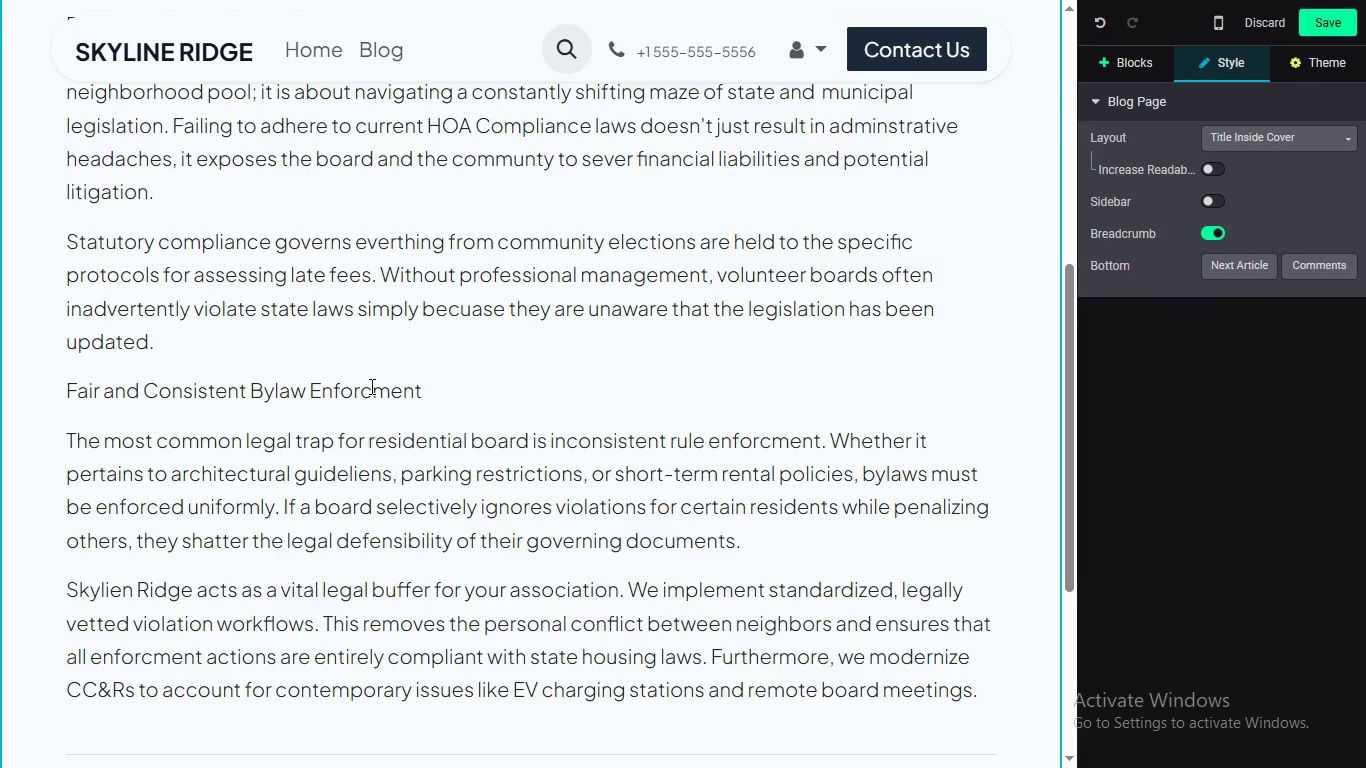 
double_click([370, 386])
 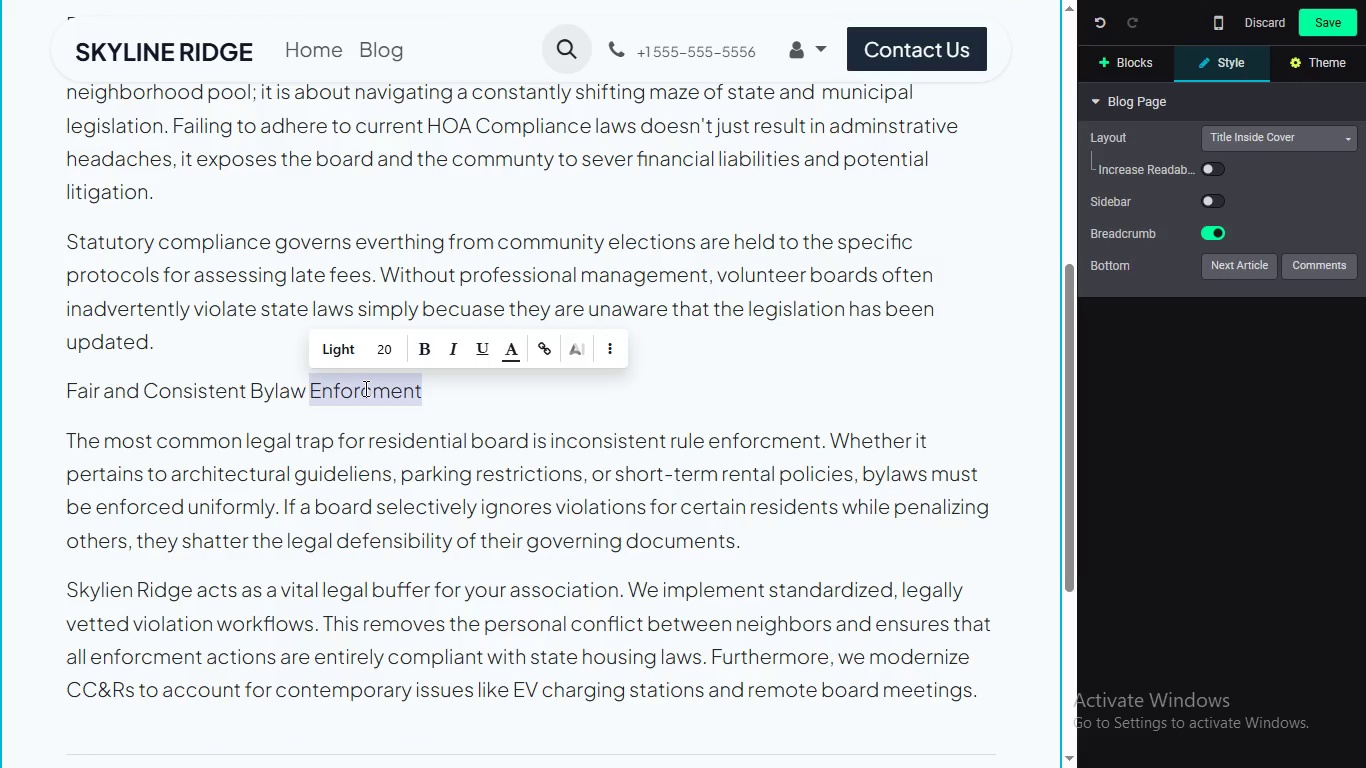 
triple_click([370, 386])
 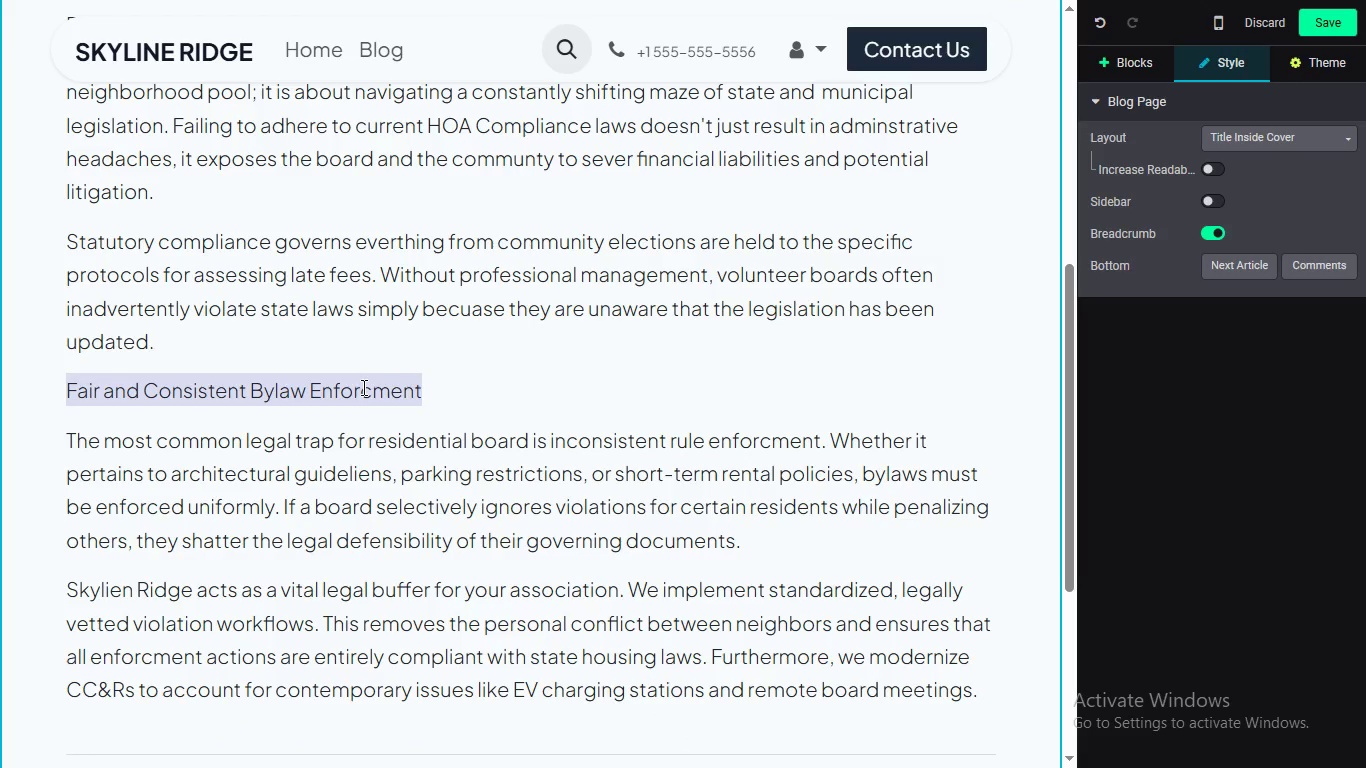 
double_click([362, 387])
 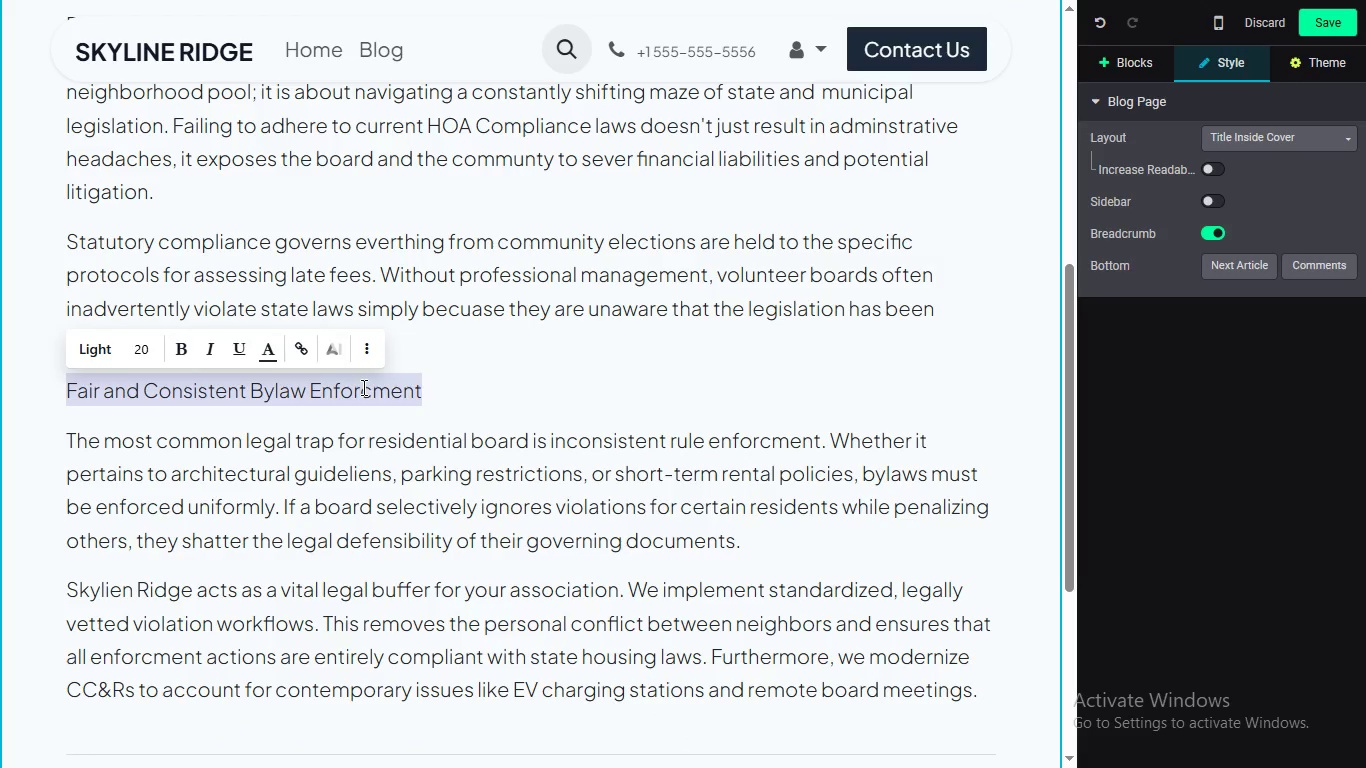 
triple_click([362, 387])
 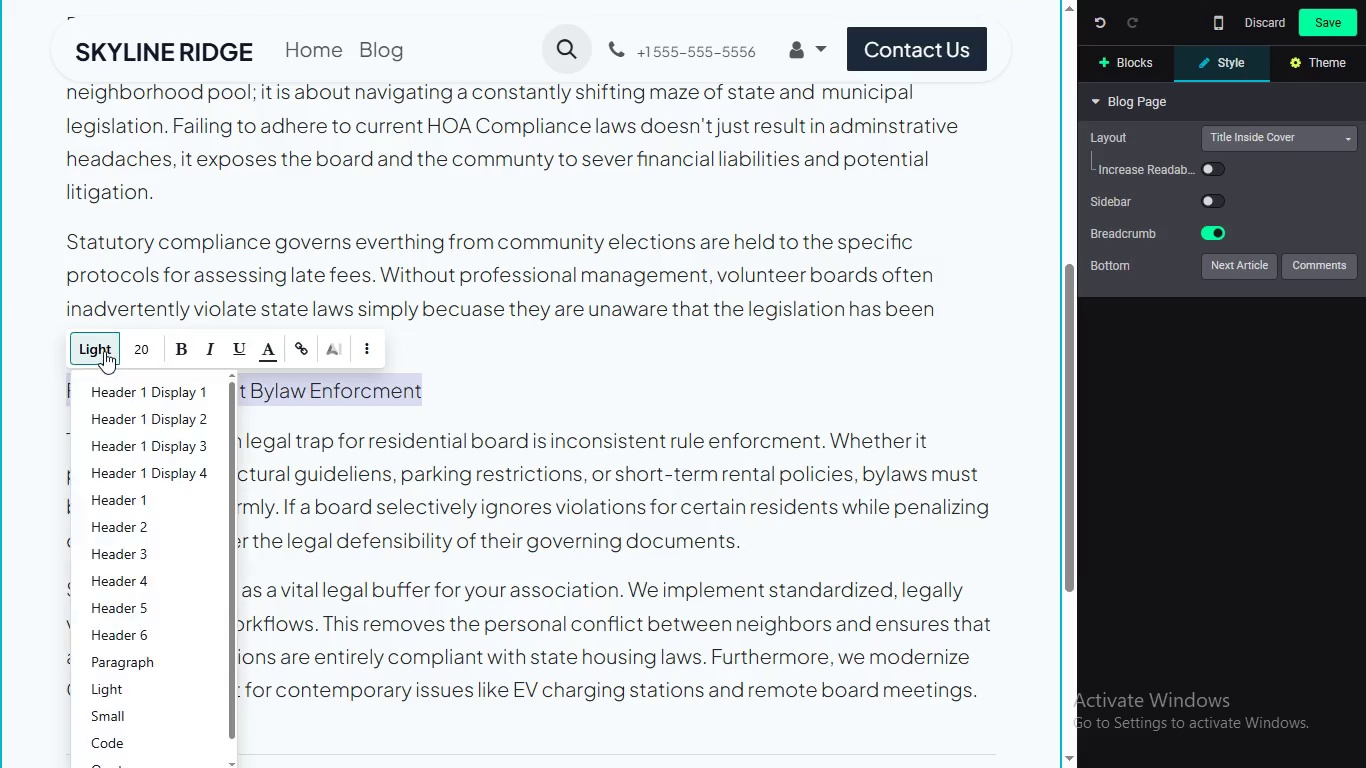 
left_click([105, 352])
 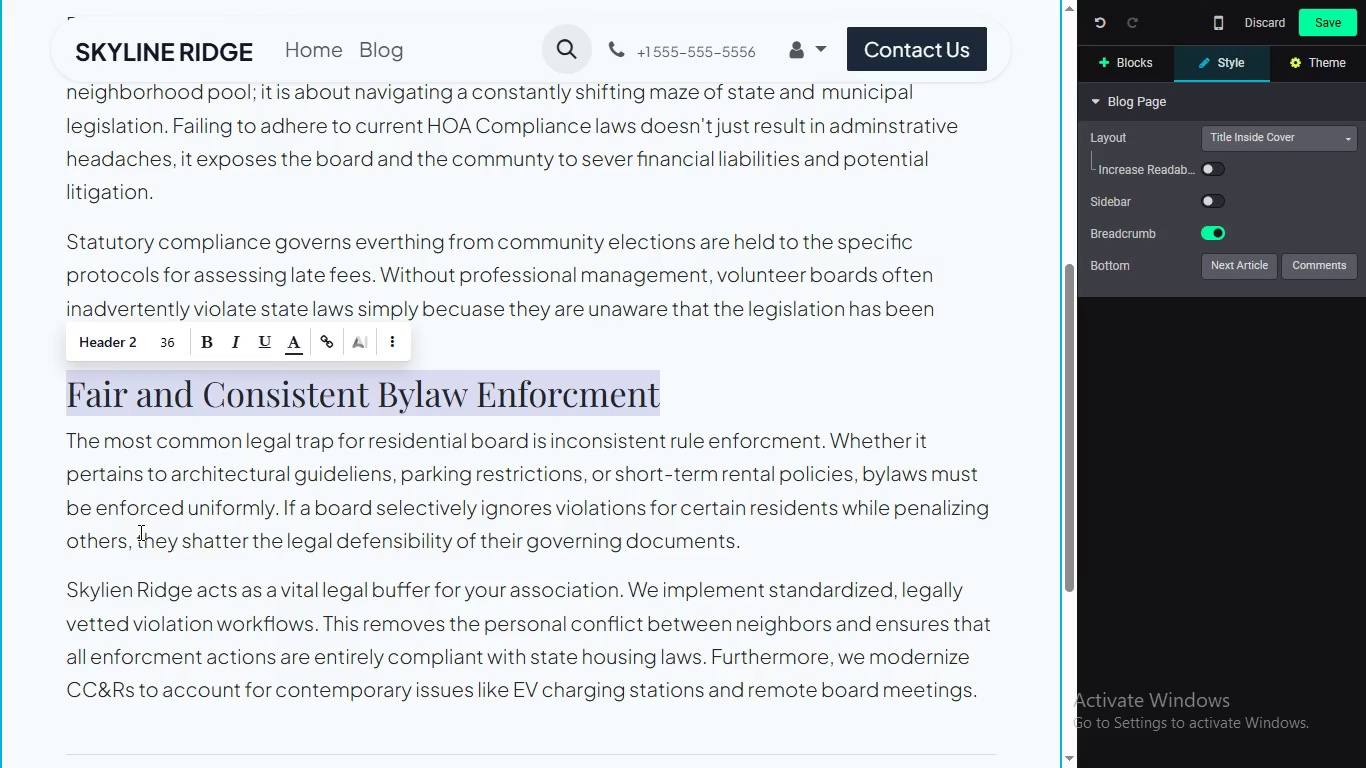 
left_click([139, 532])
 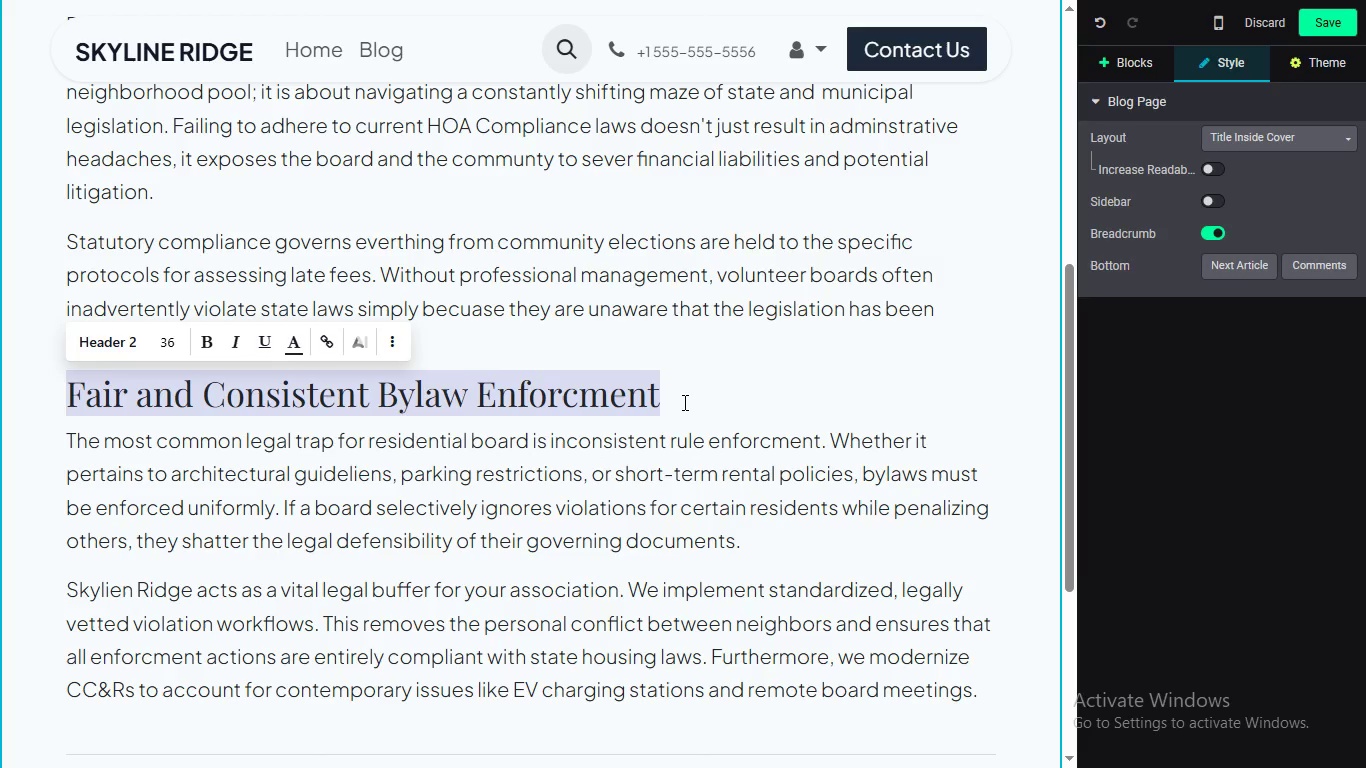 
left_click([683, 402])
 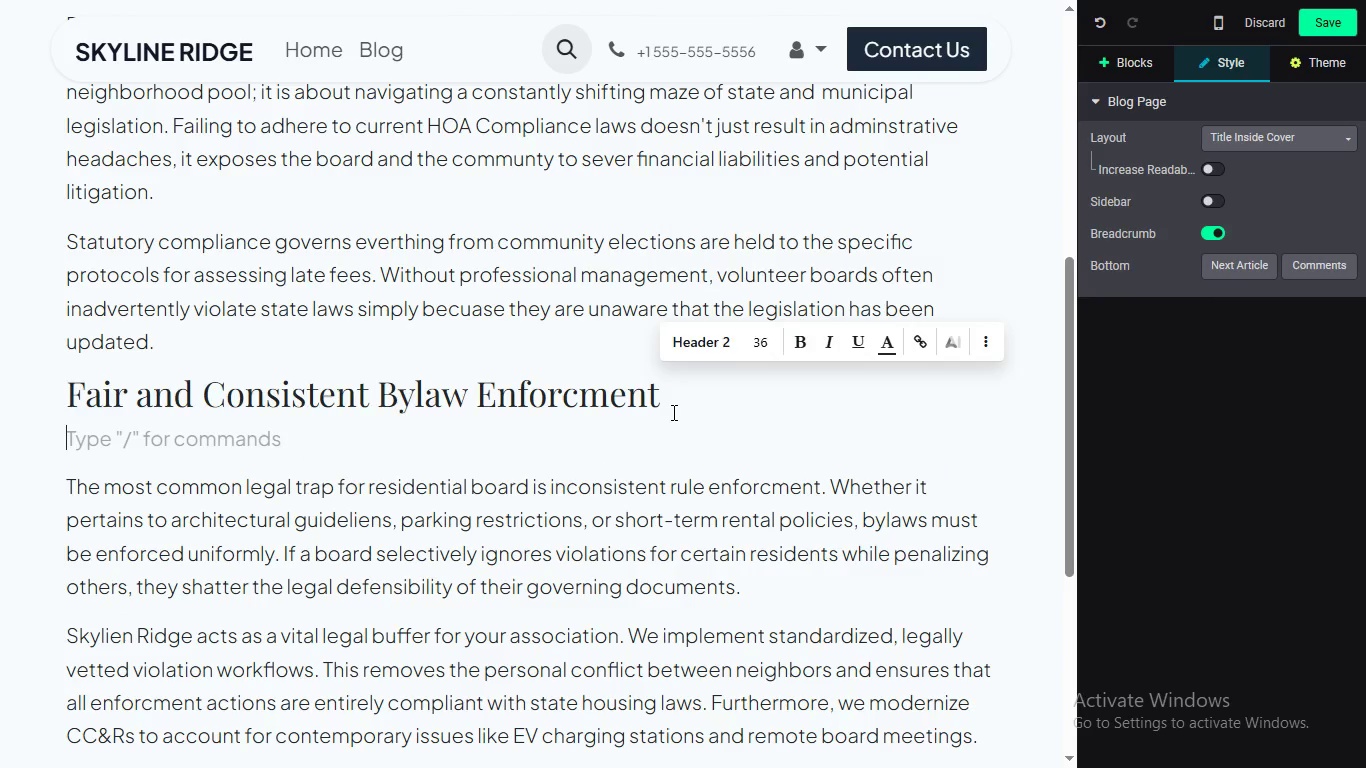 
key(Enter)
 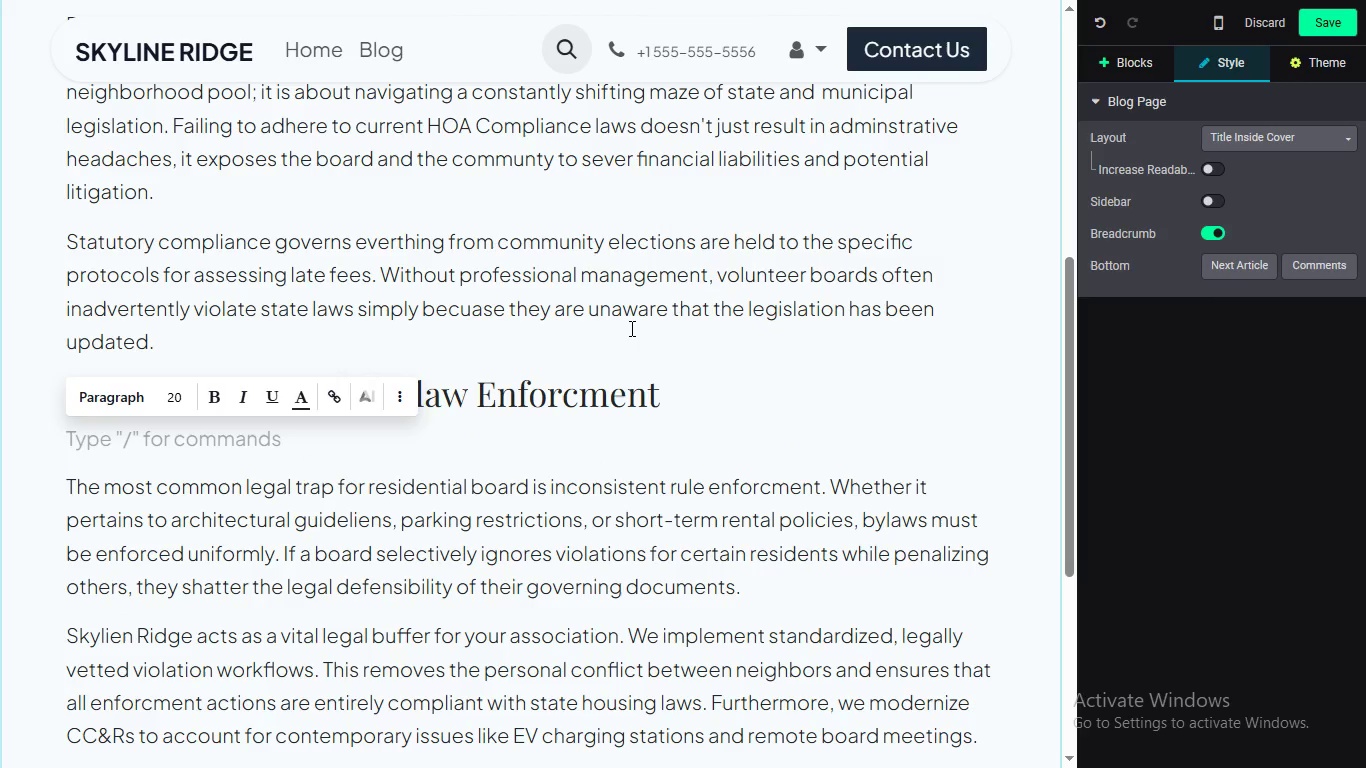 
left_click_drag(start_coordinate=[188, 311], to_coordinate=[157, 331])
 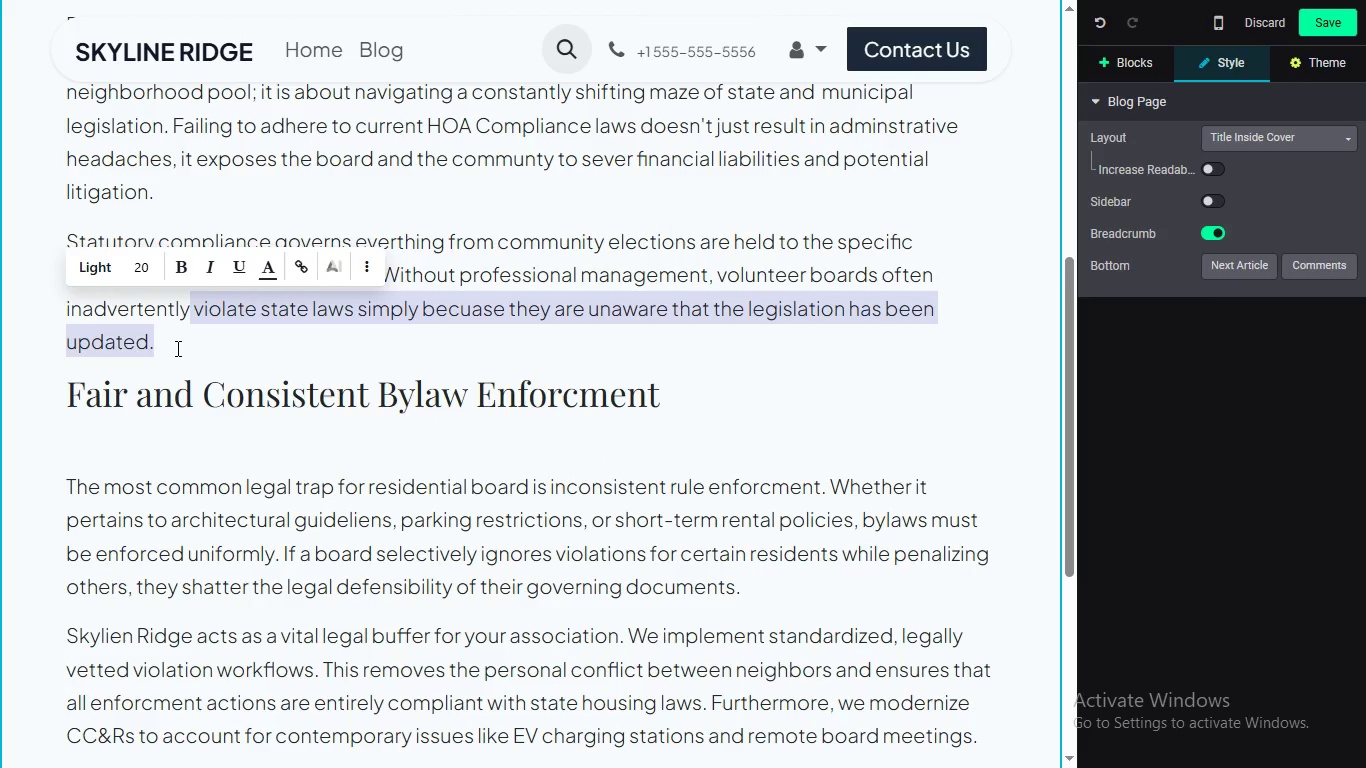 
double_click([176, 348])
 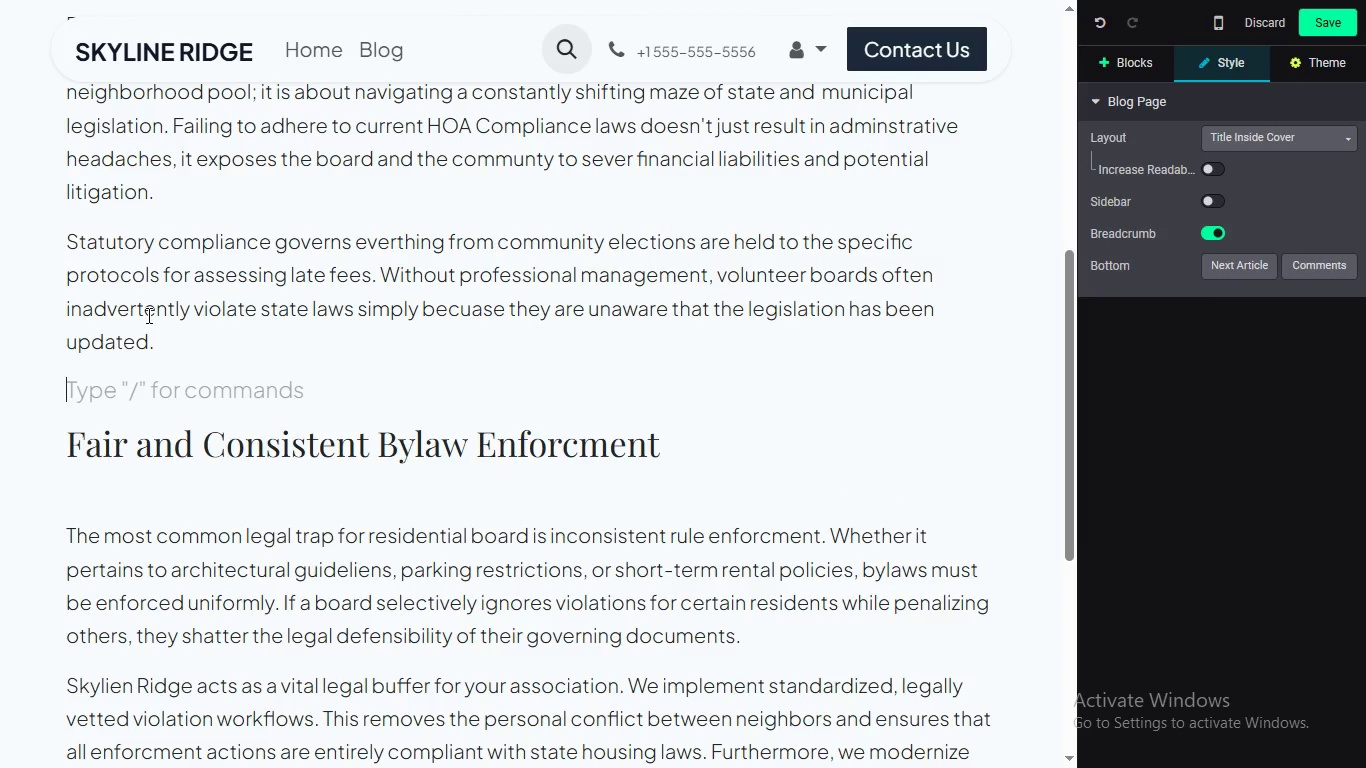 
key(Enter)
 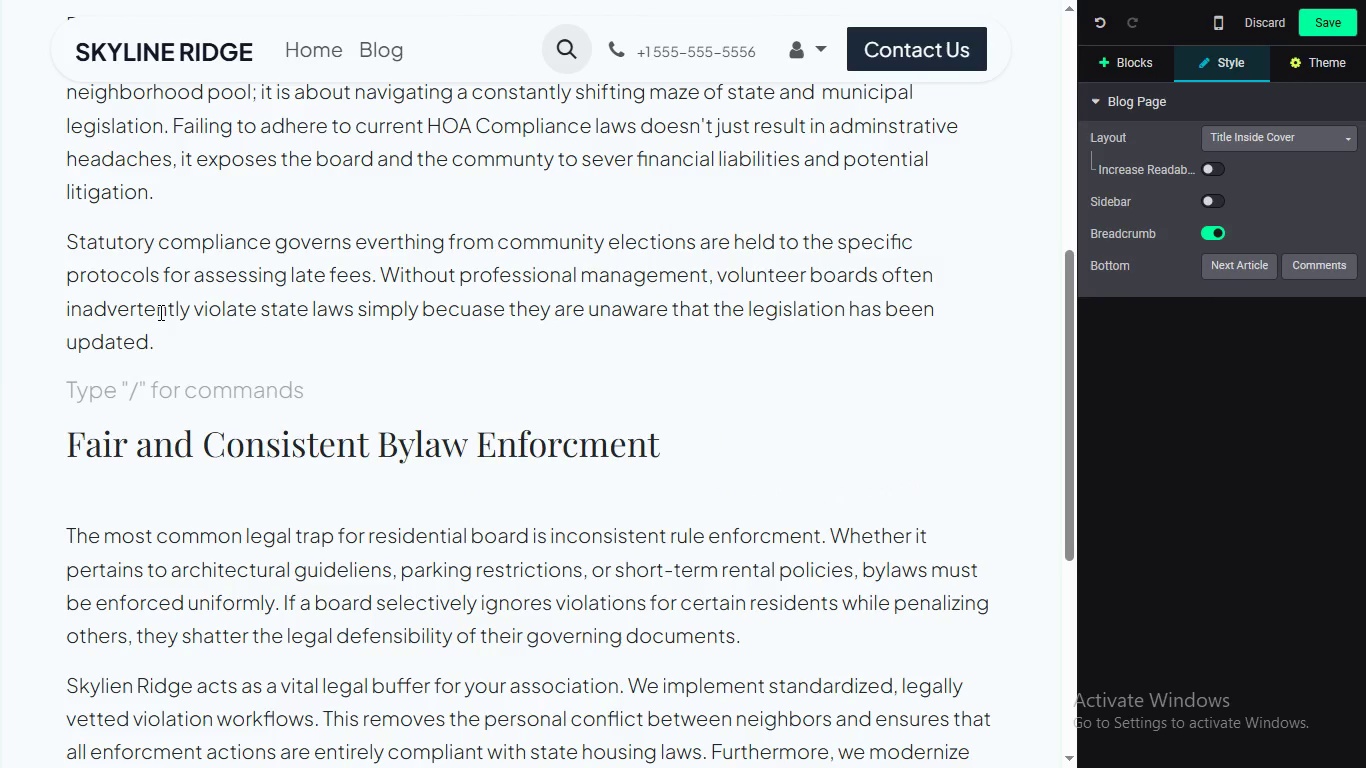 
scroll: coordinate [372, 350], scroll_direction: up, amount: 2.0
 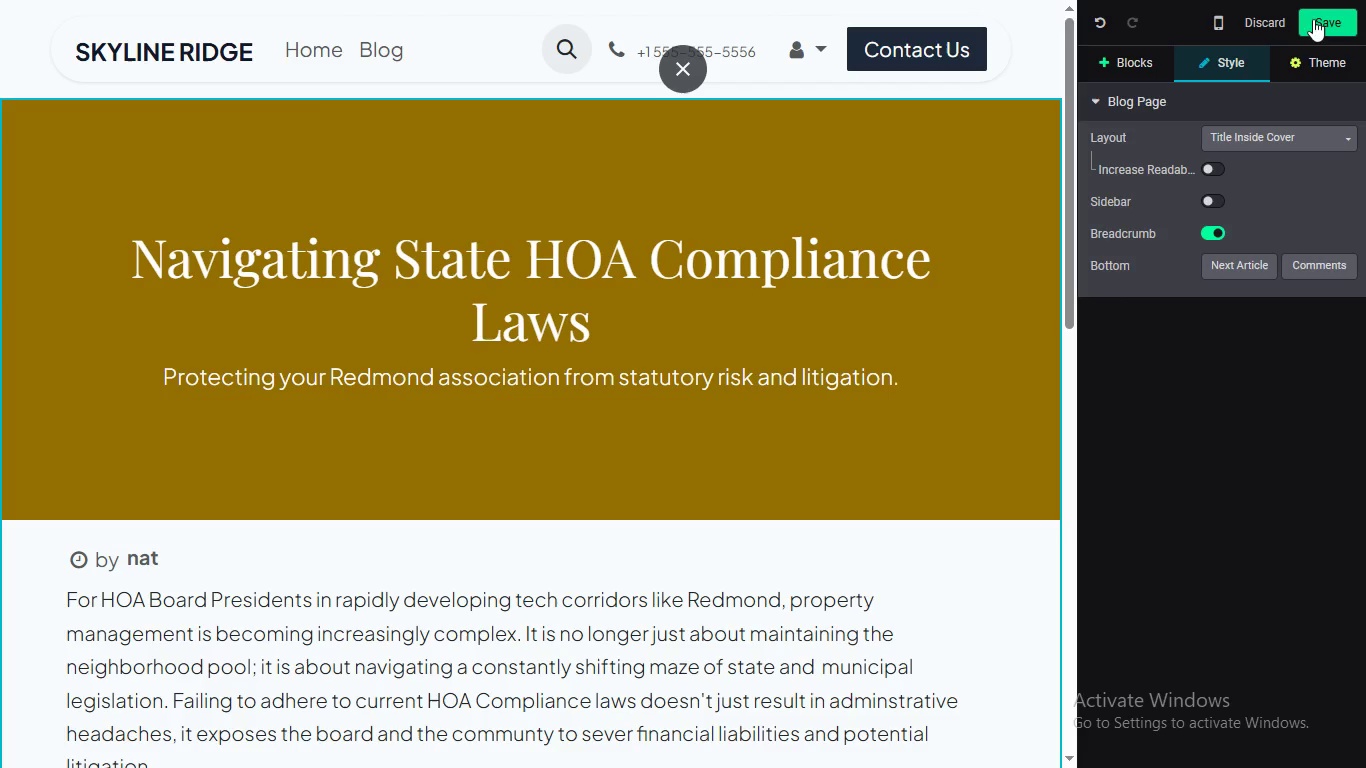 
left_click([1313, 19])
 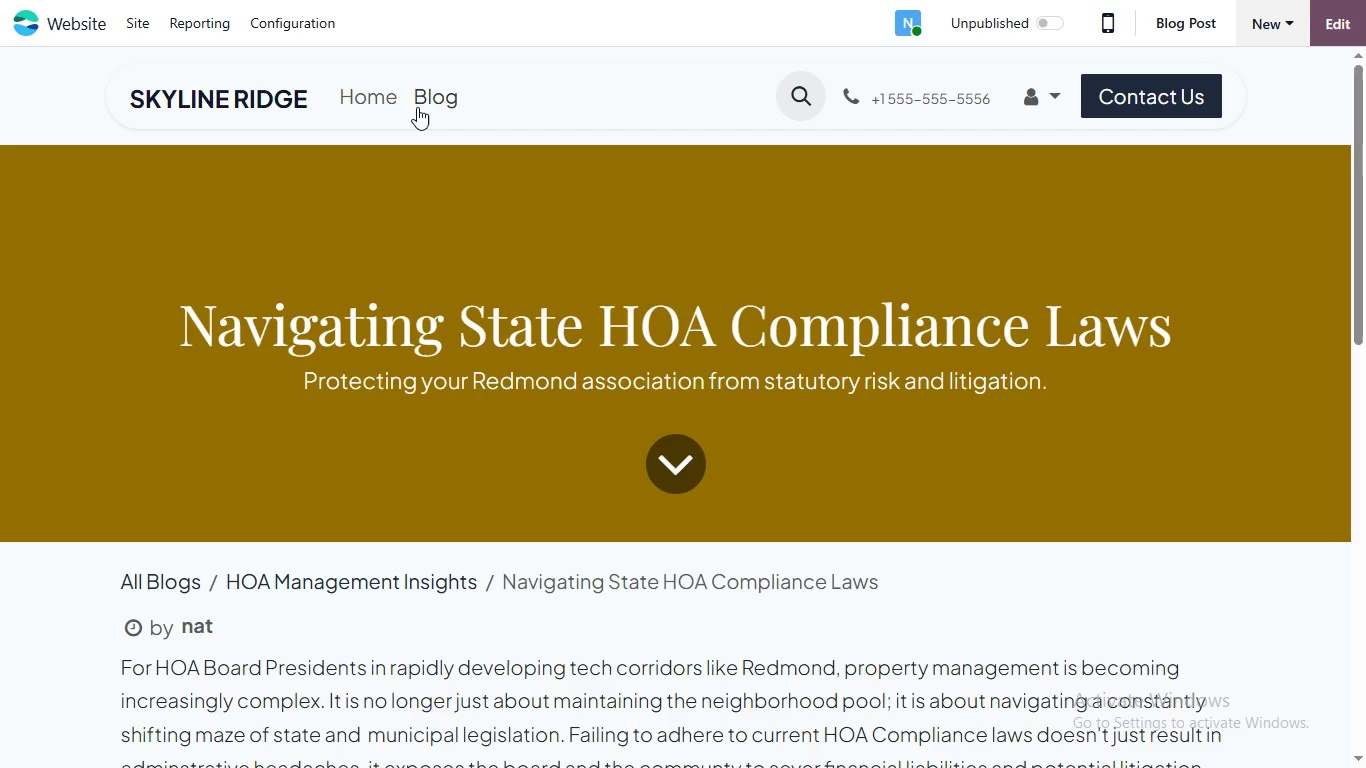 
double_click([425, 97])
 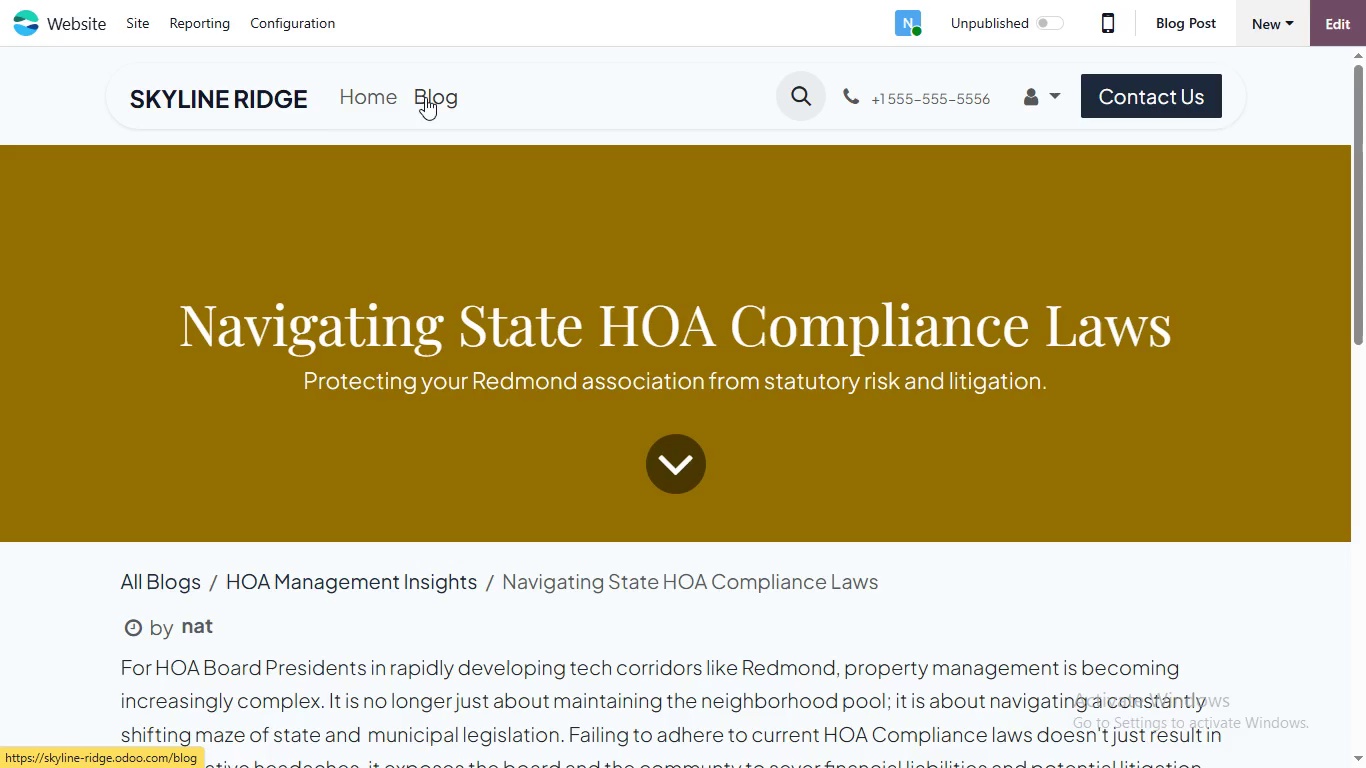 
triple_click([425, 97])
 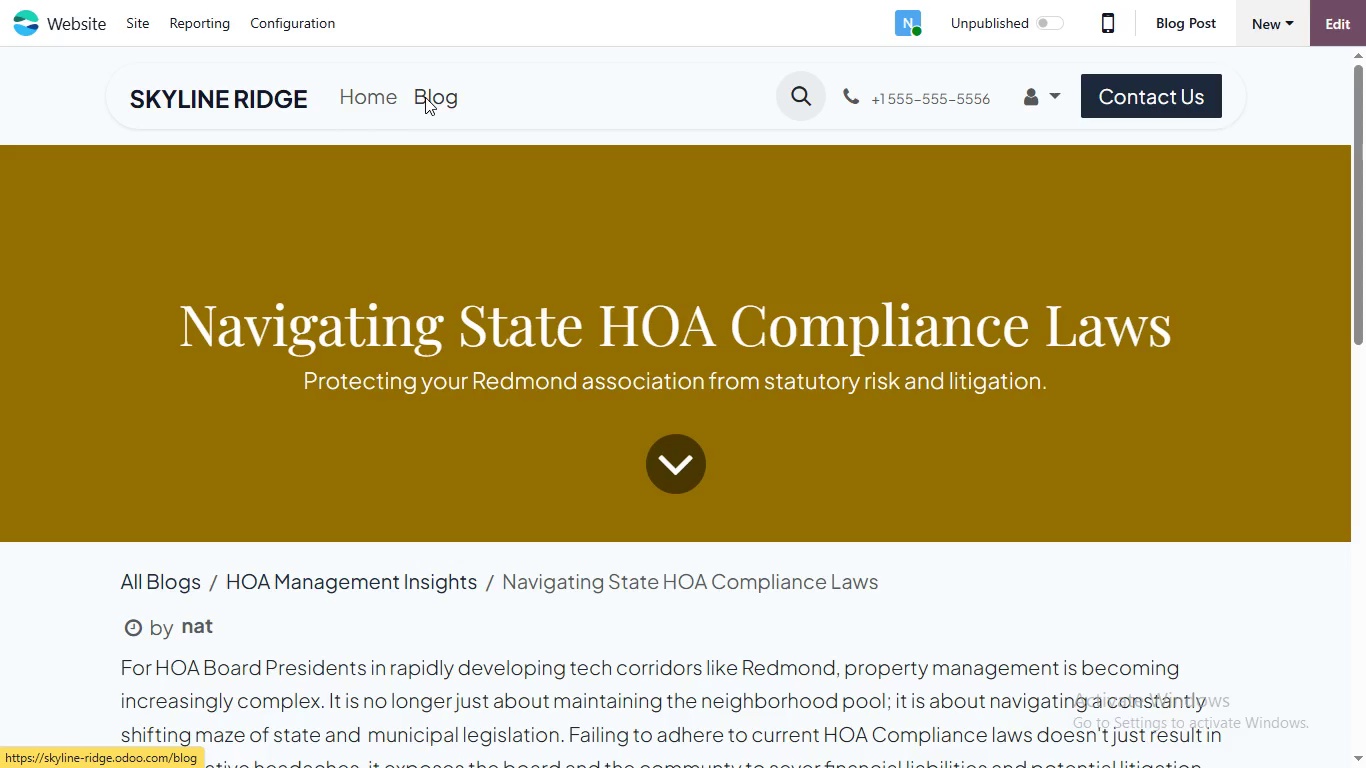 
triple_click([425, 97])
 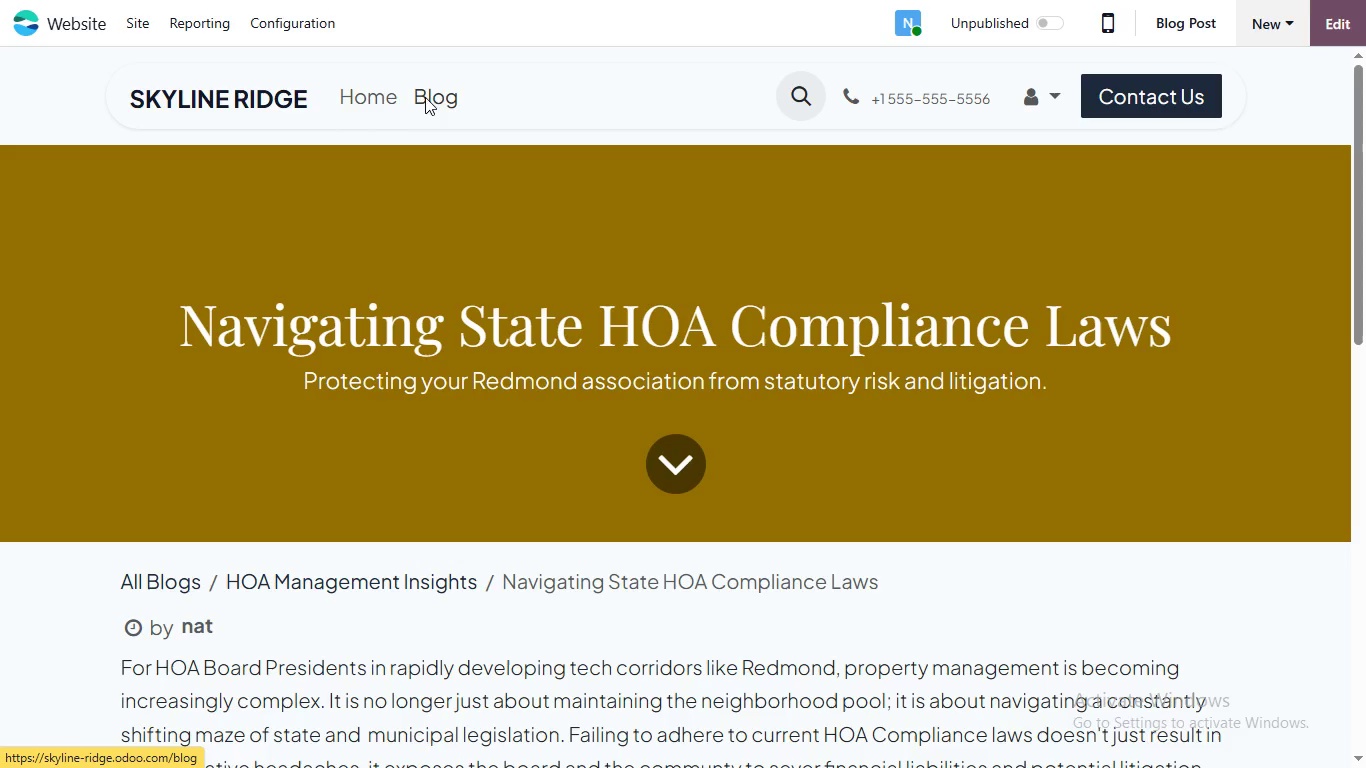 
left_click([425, 97])
 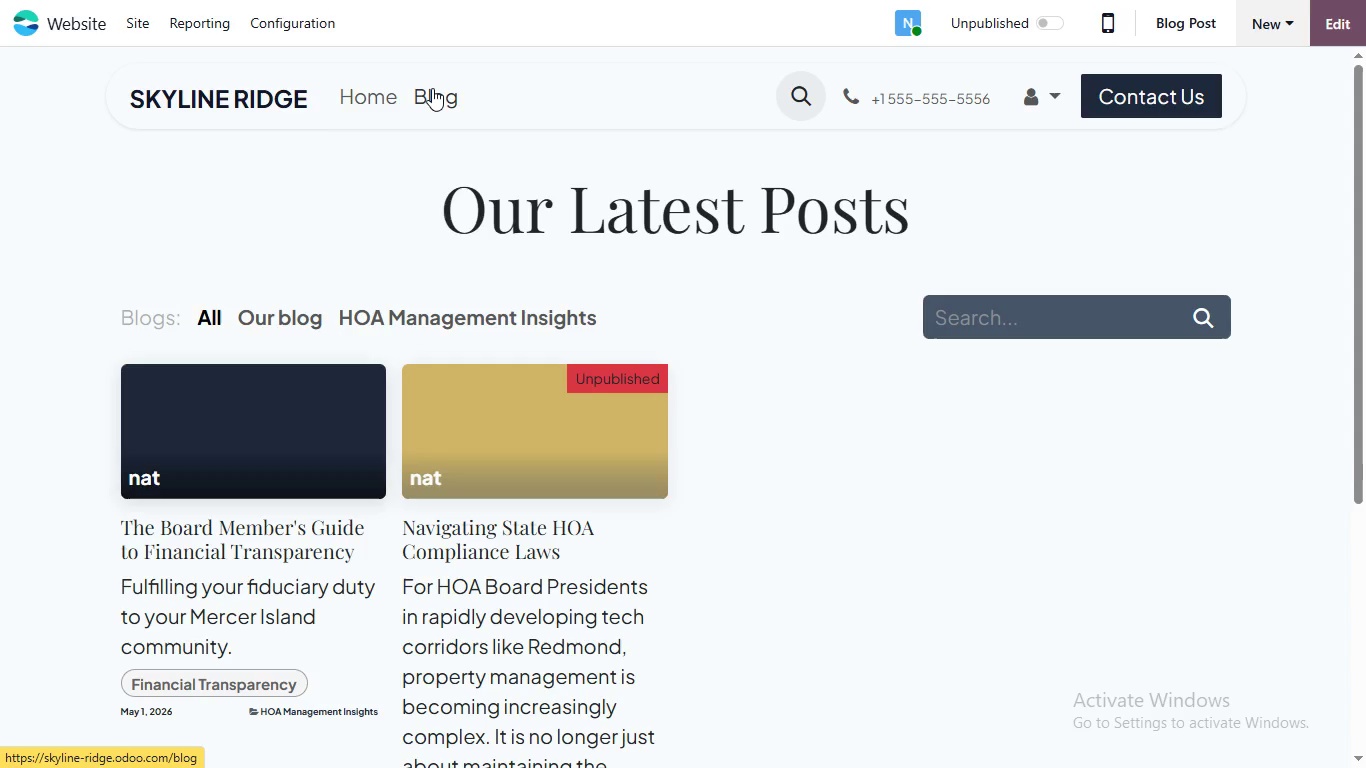 
double_click([433, 86])
 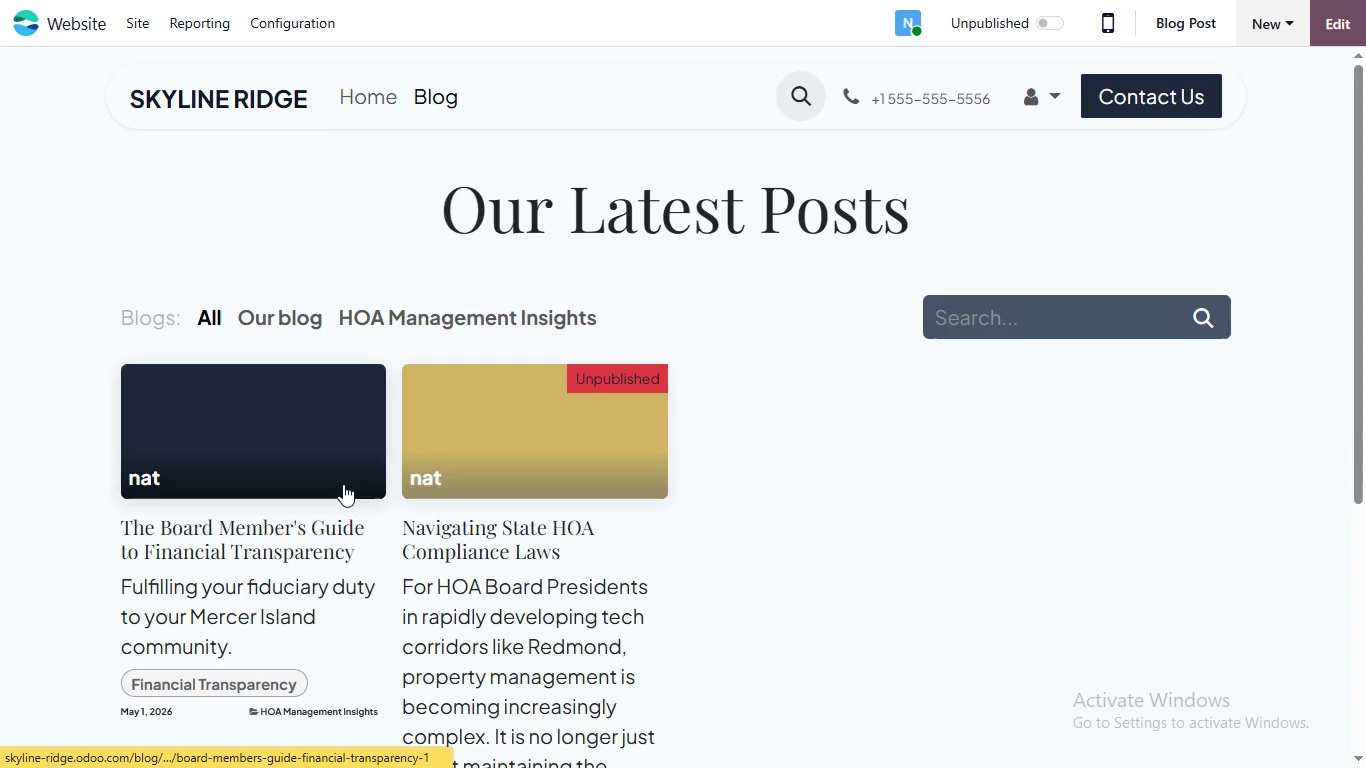 
left_click([326, 433])
 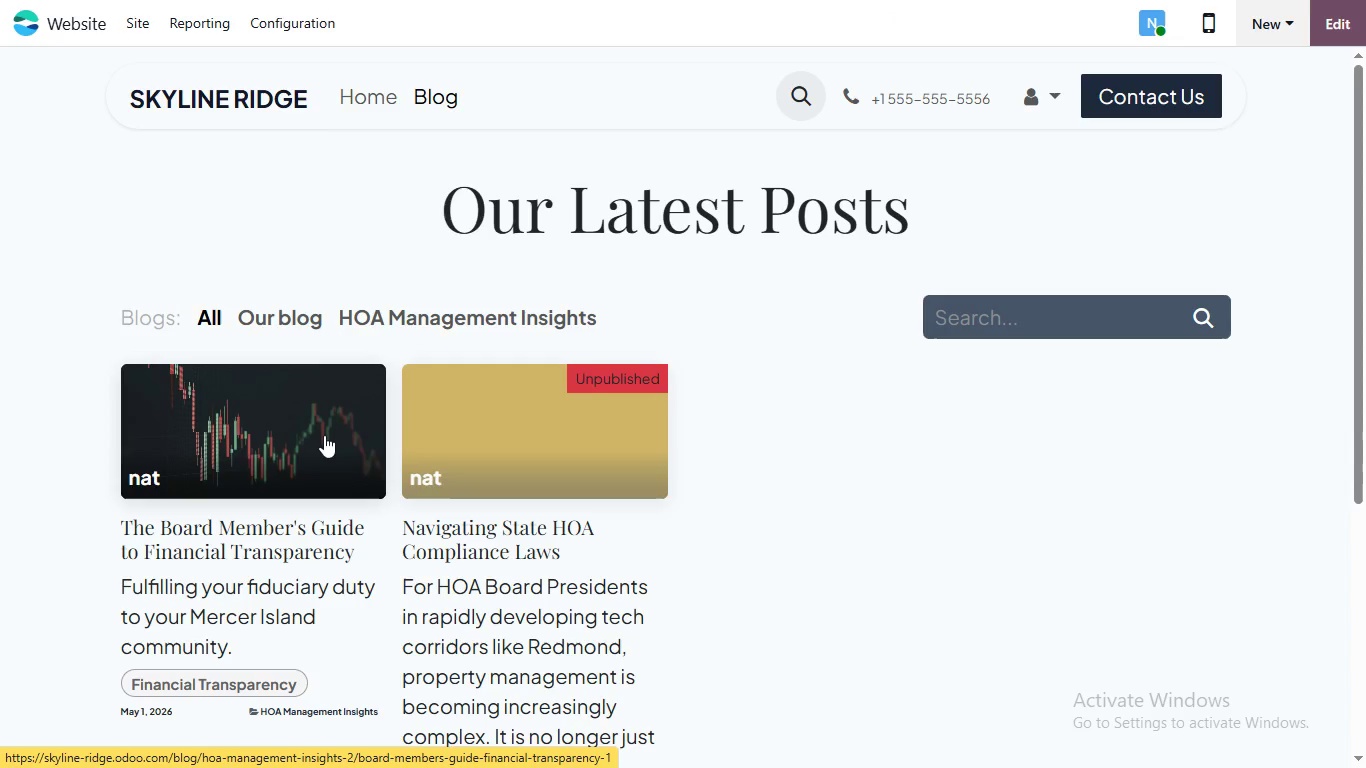 
double_click([324, 435])
 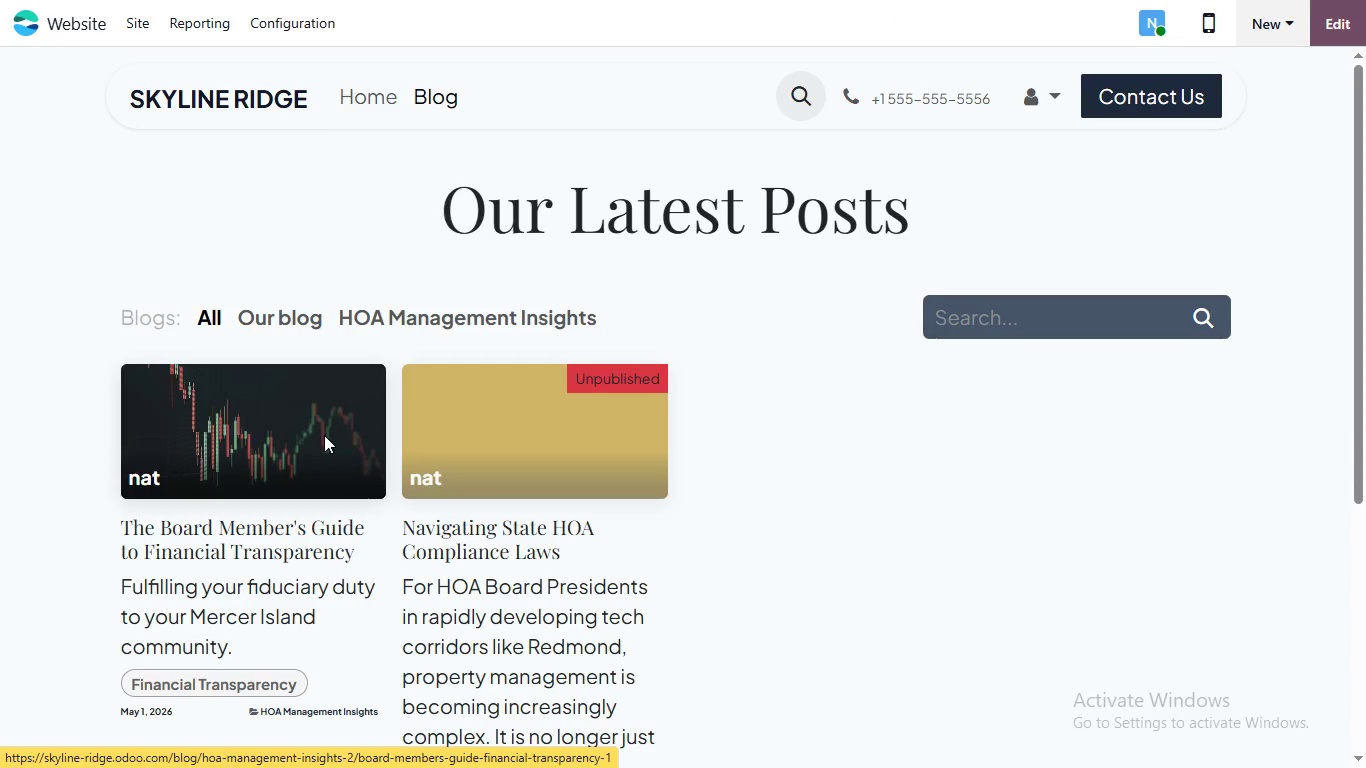 
triple_click([324, 435])
 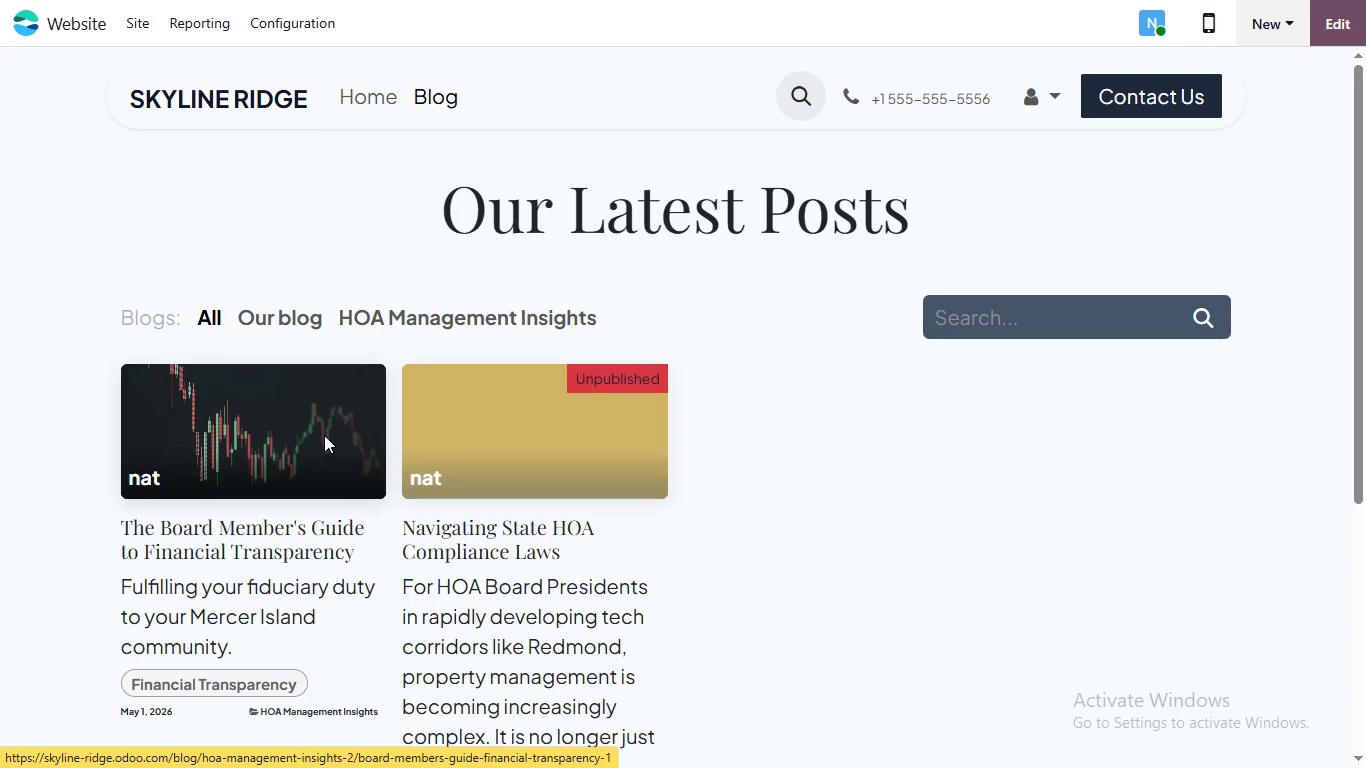 
left_click([324, 435])
 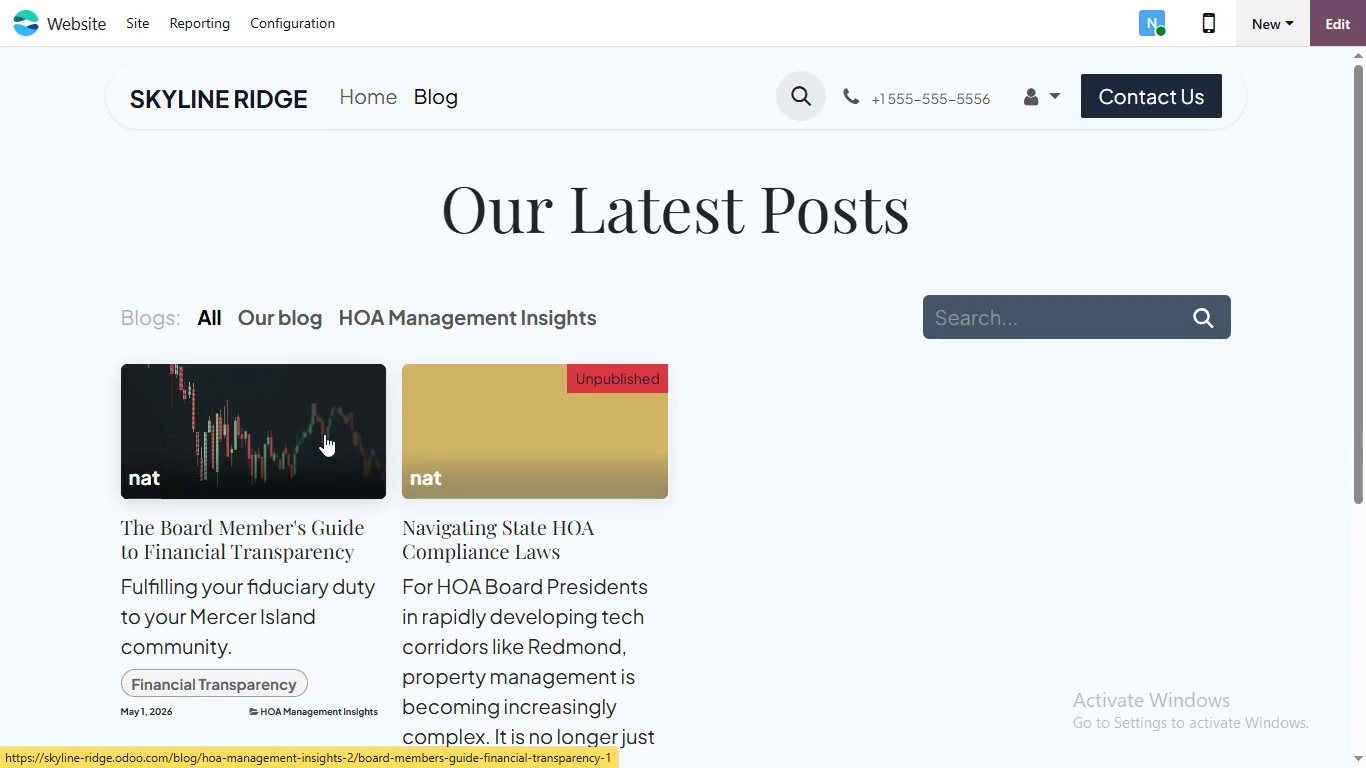 
scroll: coordinate [671, 439], scroll_direction: down, amount: 4.0
 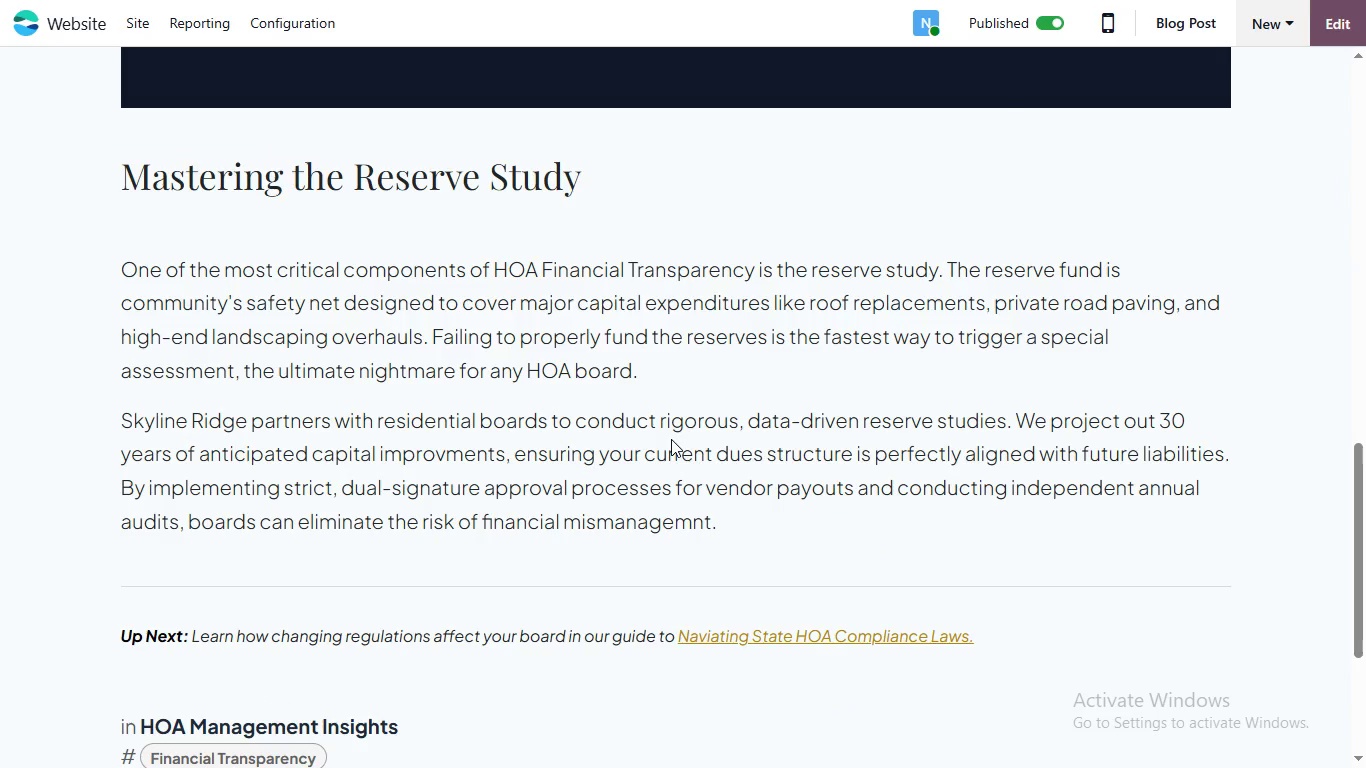 
scroll: coordinate [670, 442], scroll_direction: none, amount: 0.0
 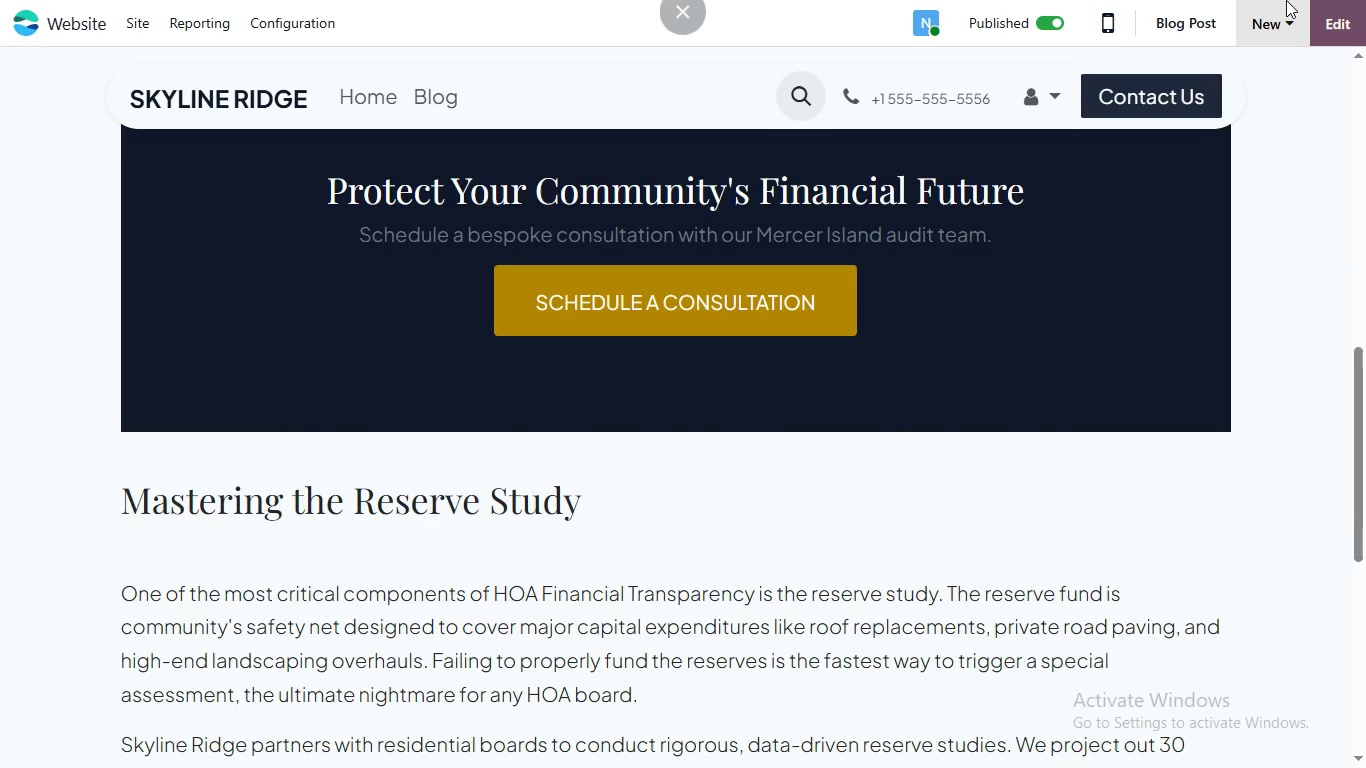 
left_click([1314, 16])
 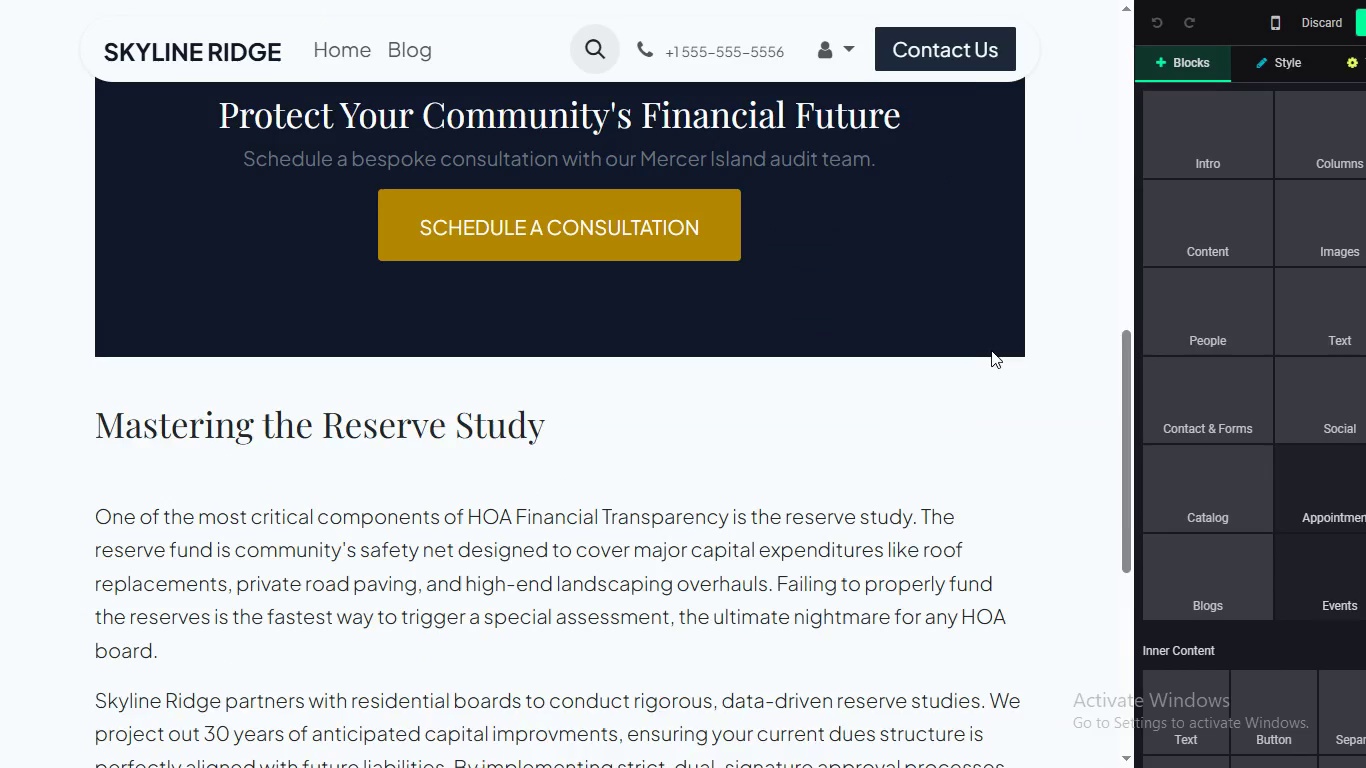 
left_click([976, 345])
 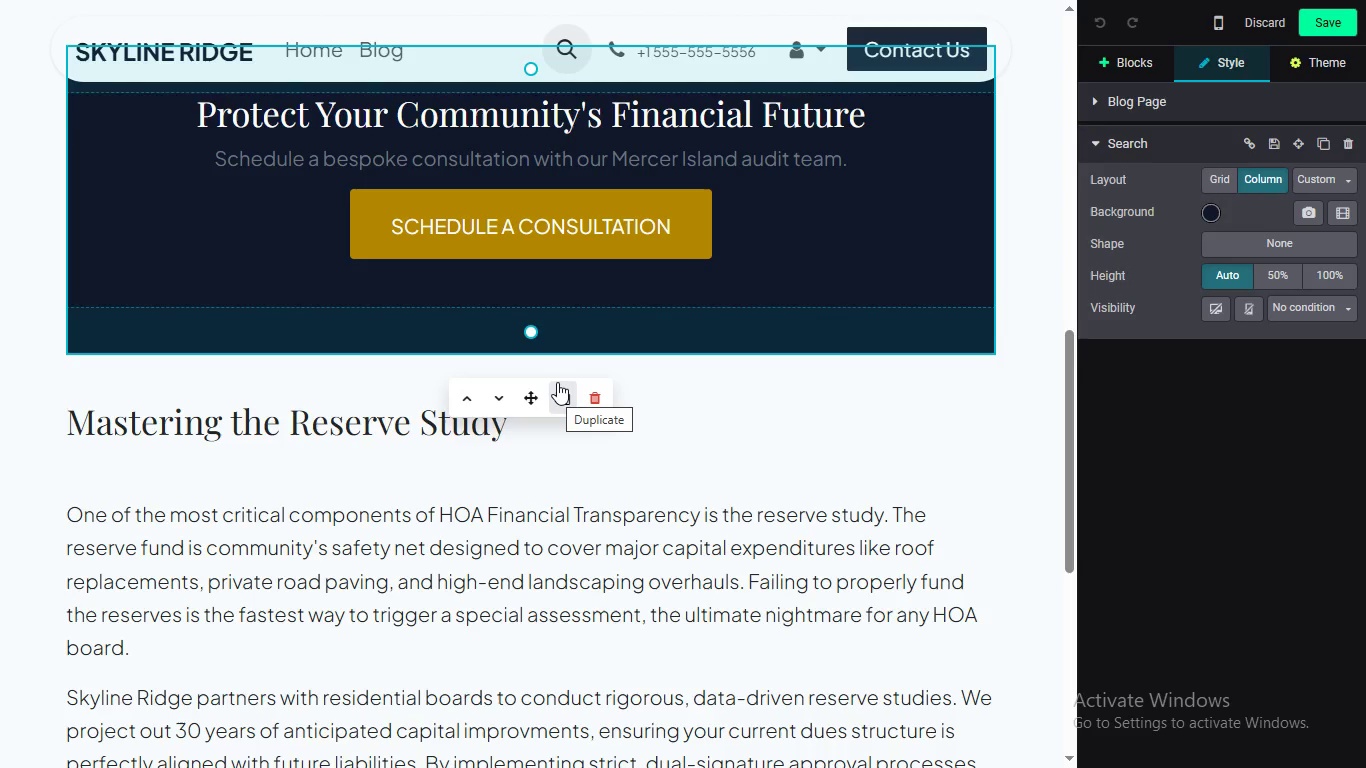 
wait(8.38)
 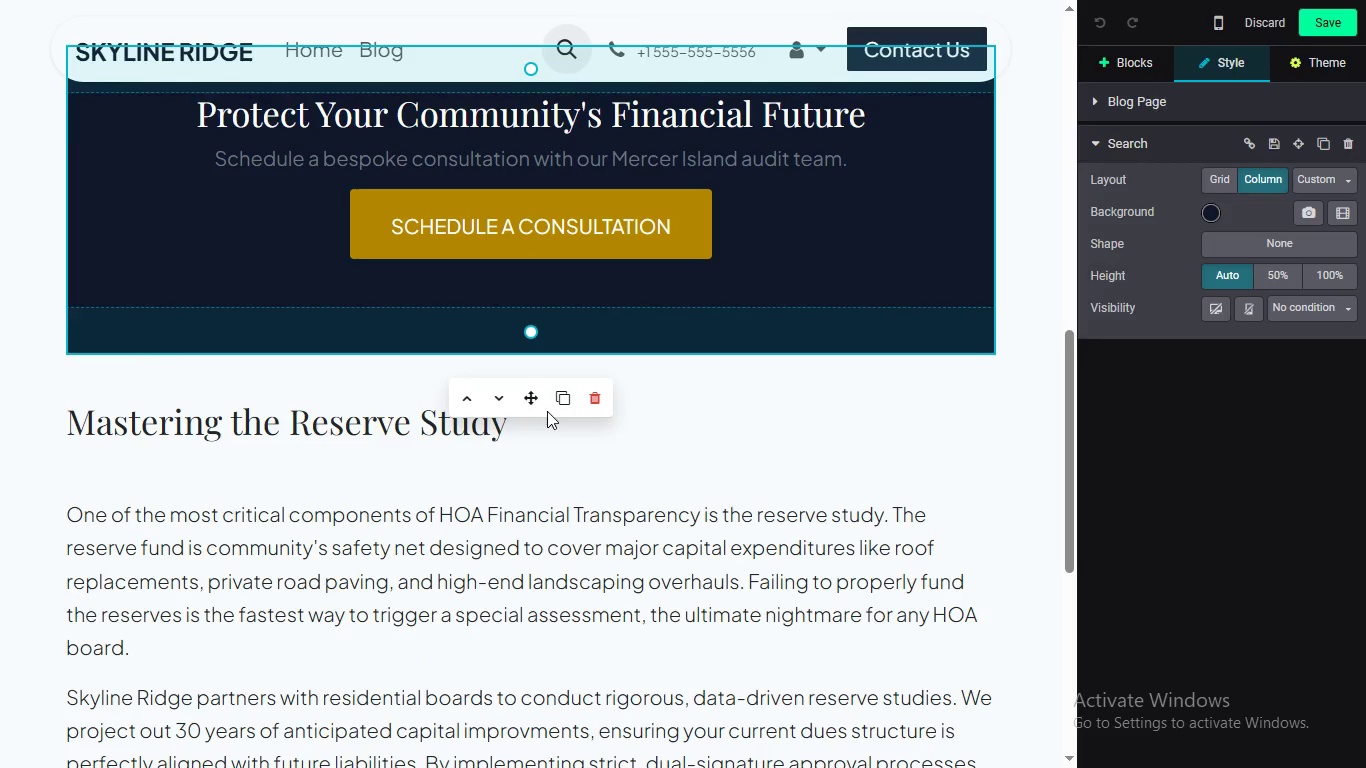 
hold_key(key=ControlLeft, duration=1.01)
 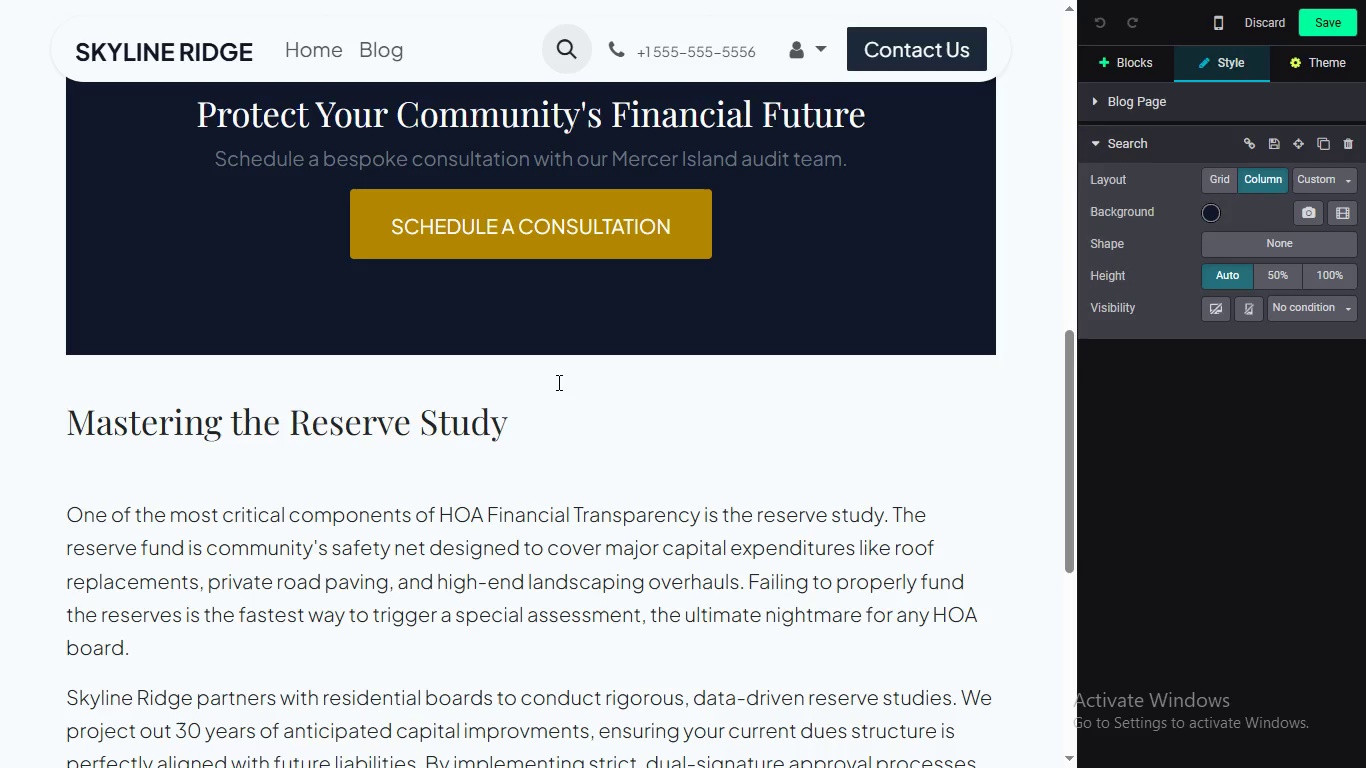 
scroll: coordinate [557, 382], scroll_direction: up, amount: 1.0
 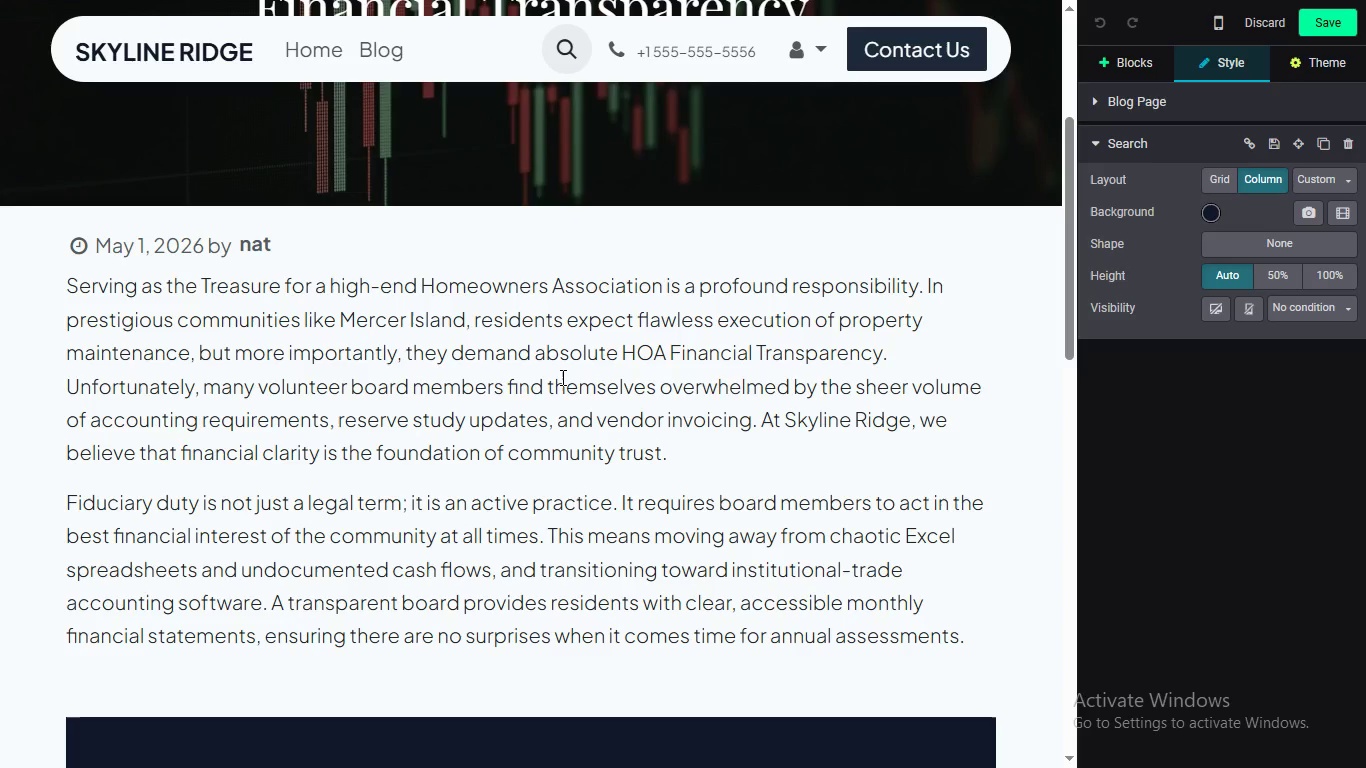 
scroll: coordinate [621, 488], scroll_direction: none, amount: 0.0
 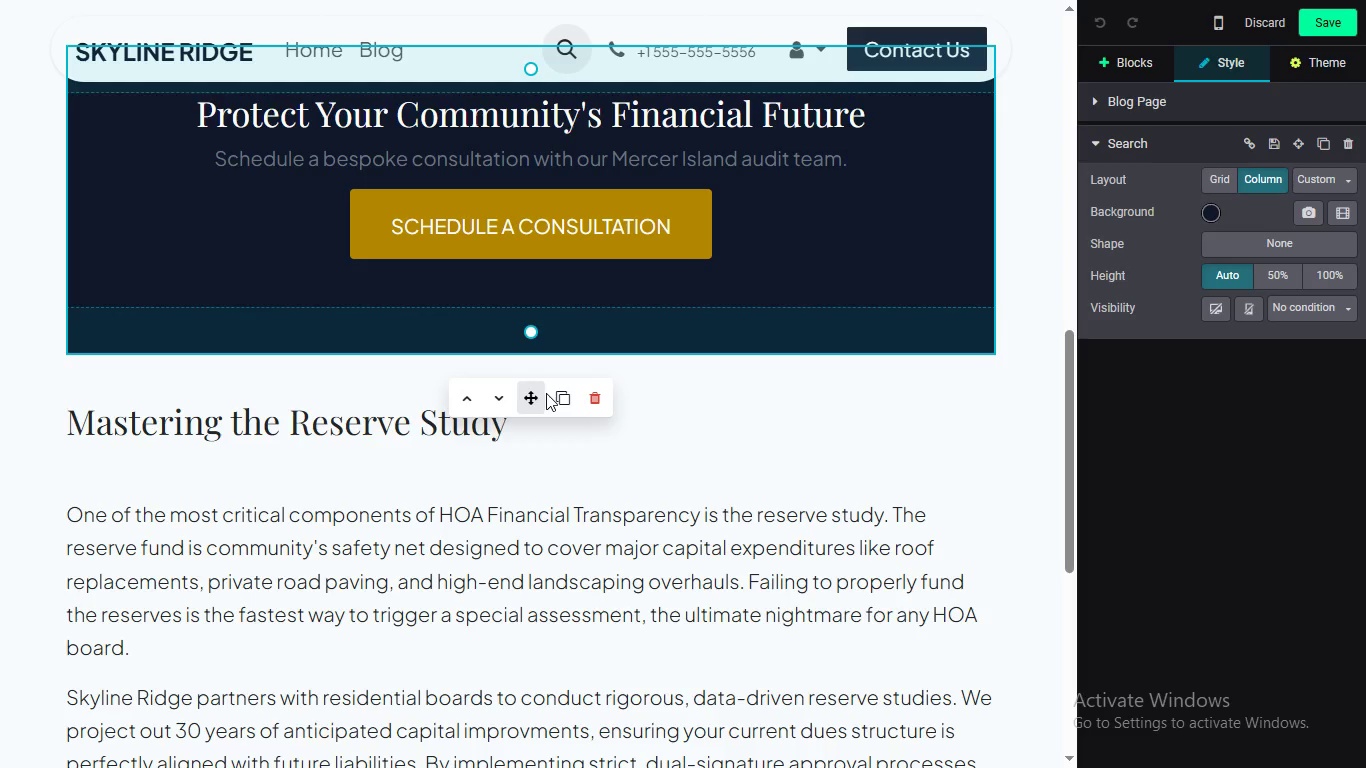 
wait(5.52)
 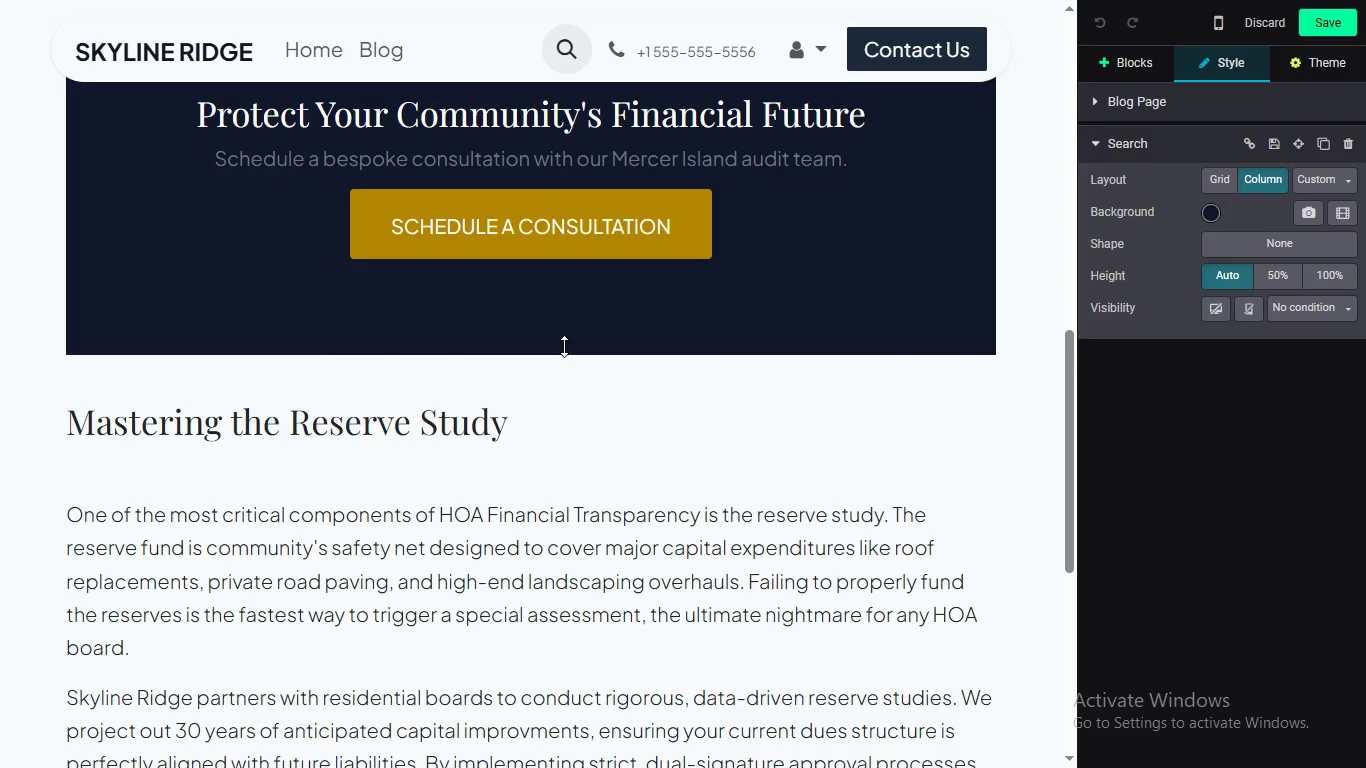 
key(Control+C)
 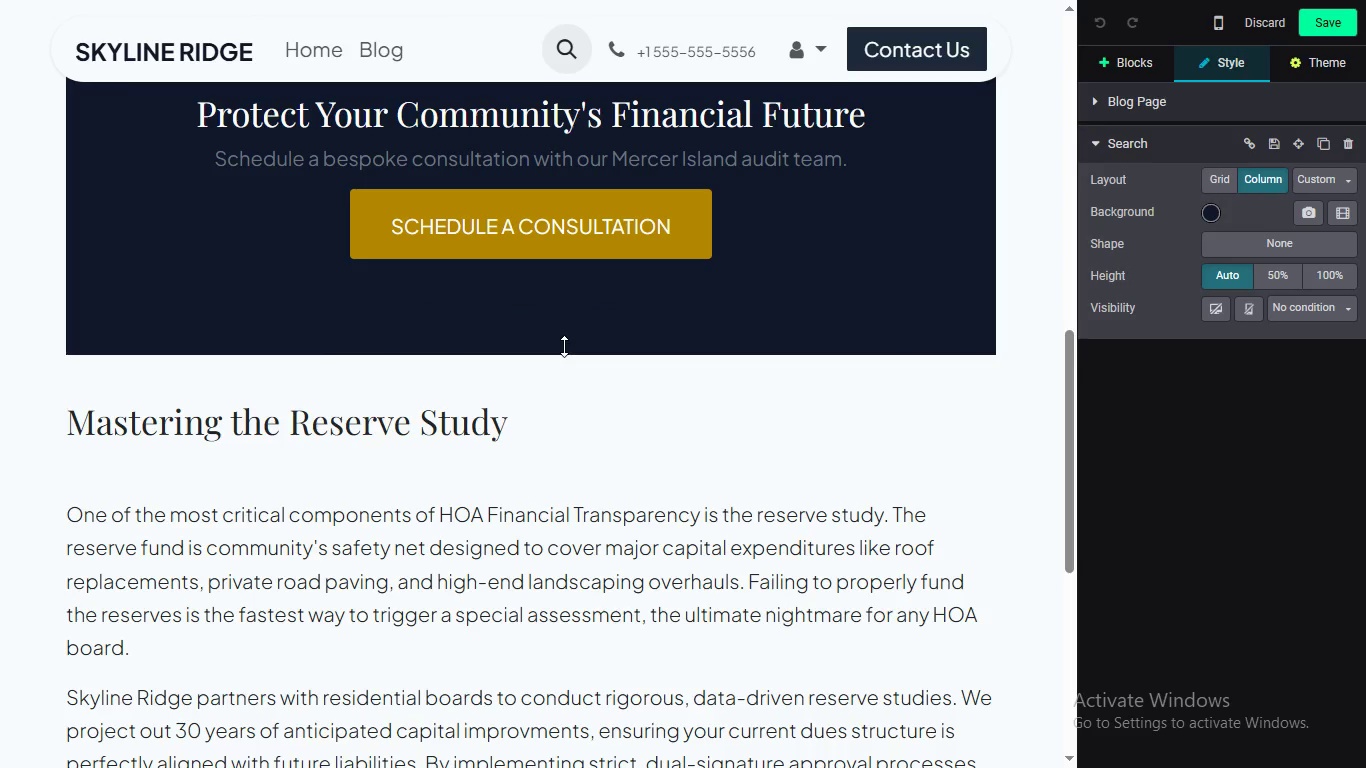 
key(Control+C)
 